 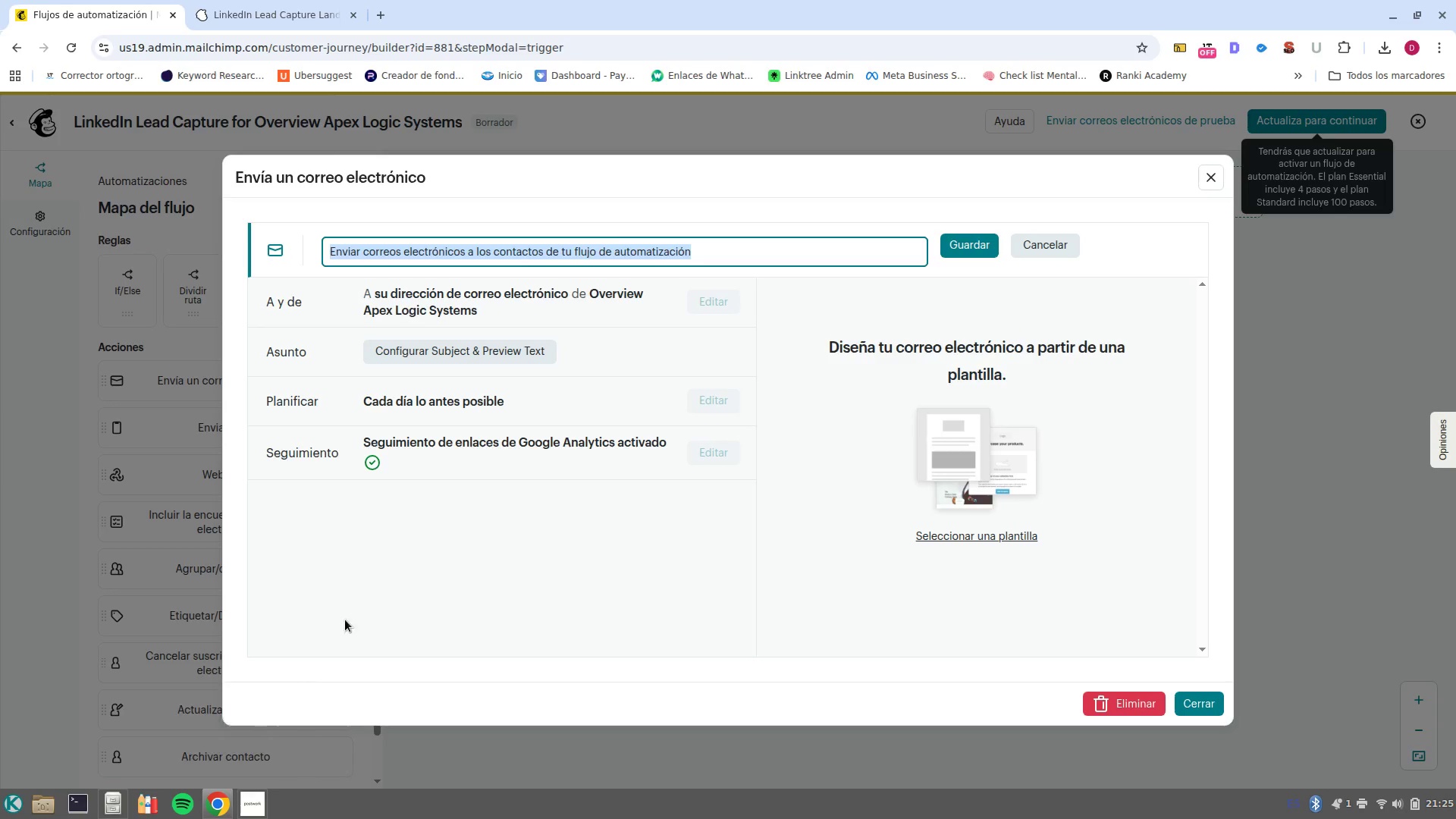 
key(Control+V)
 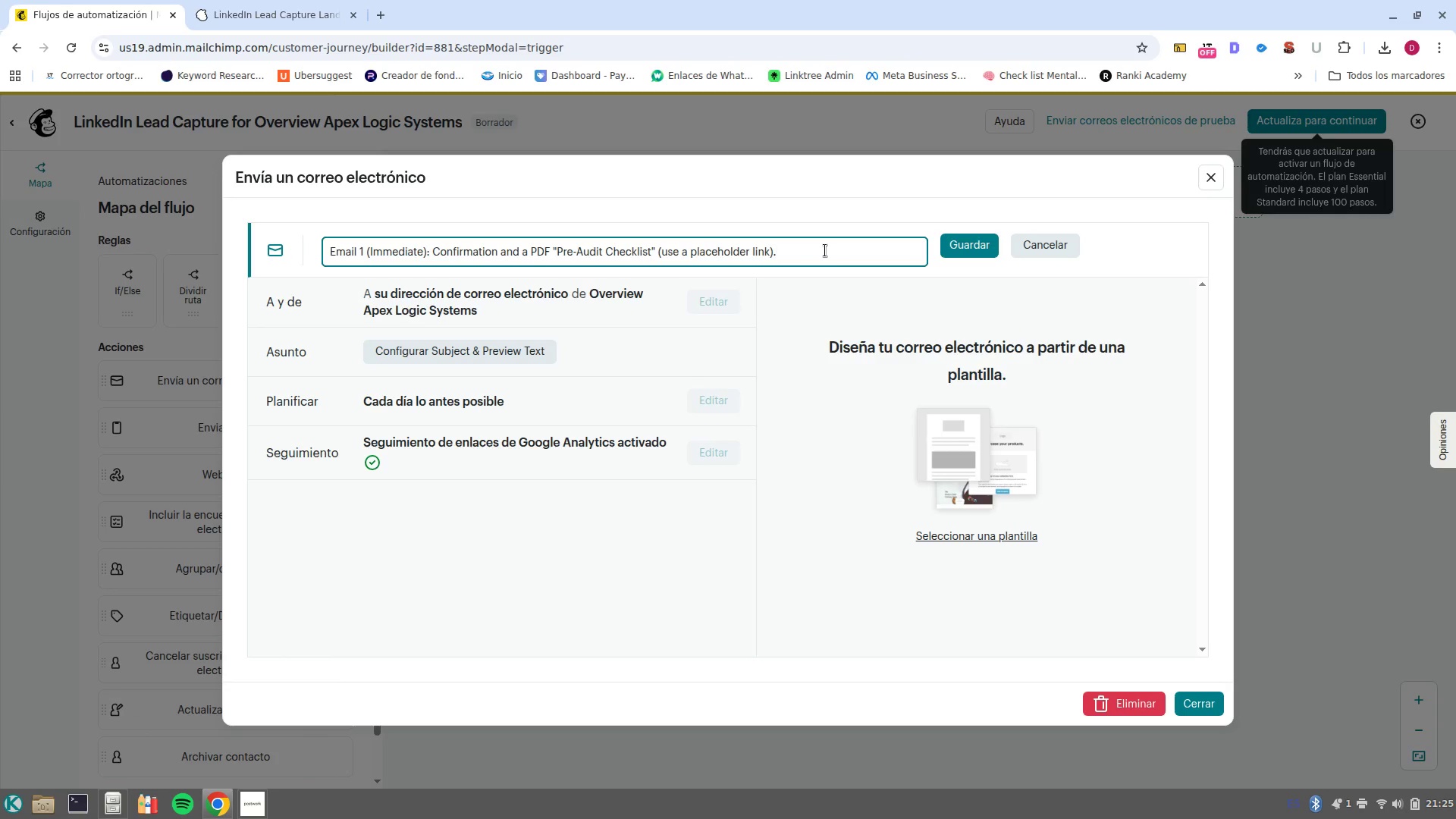 
left_click_drag(start_coordinate=[825, 250], to_coordinate=[657, 256])
 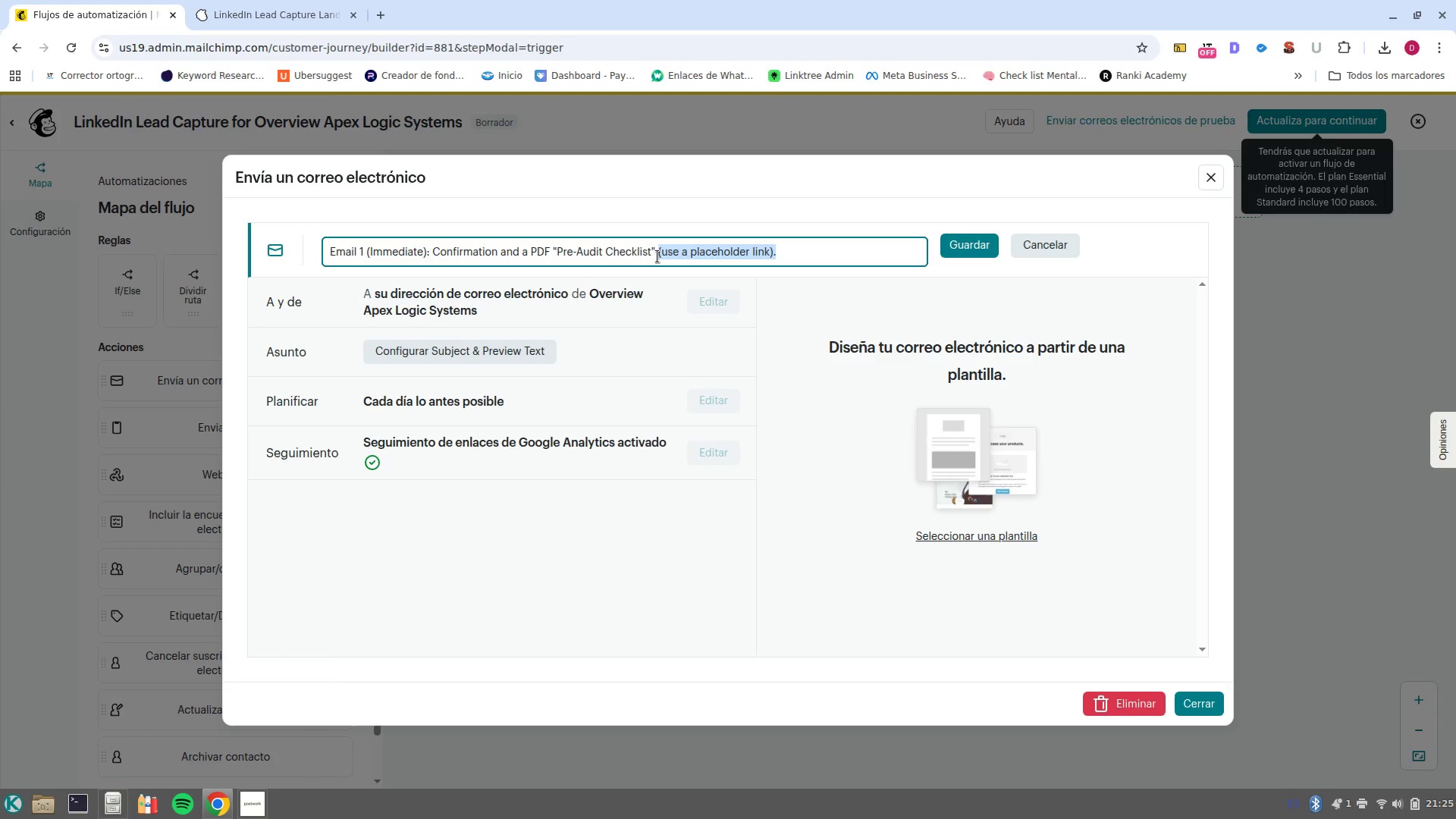 
key(Backspace)
 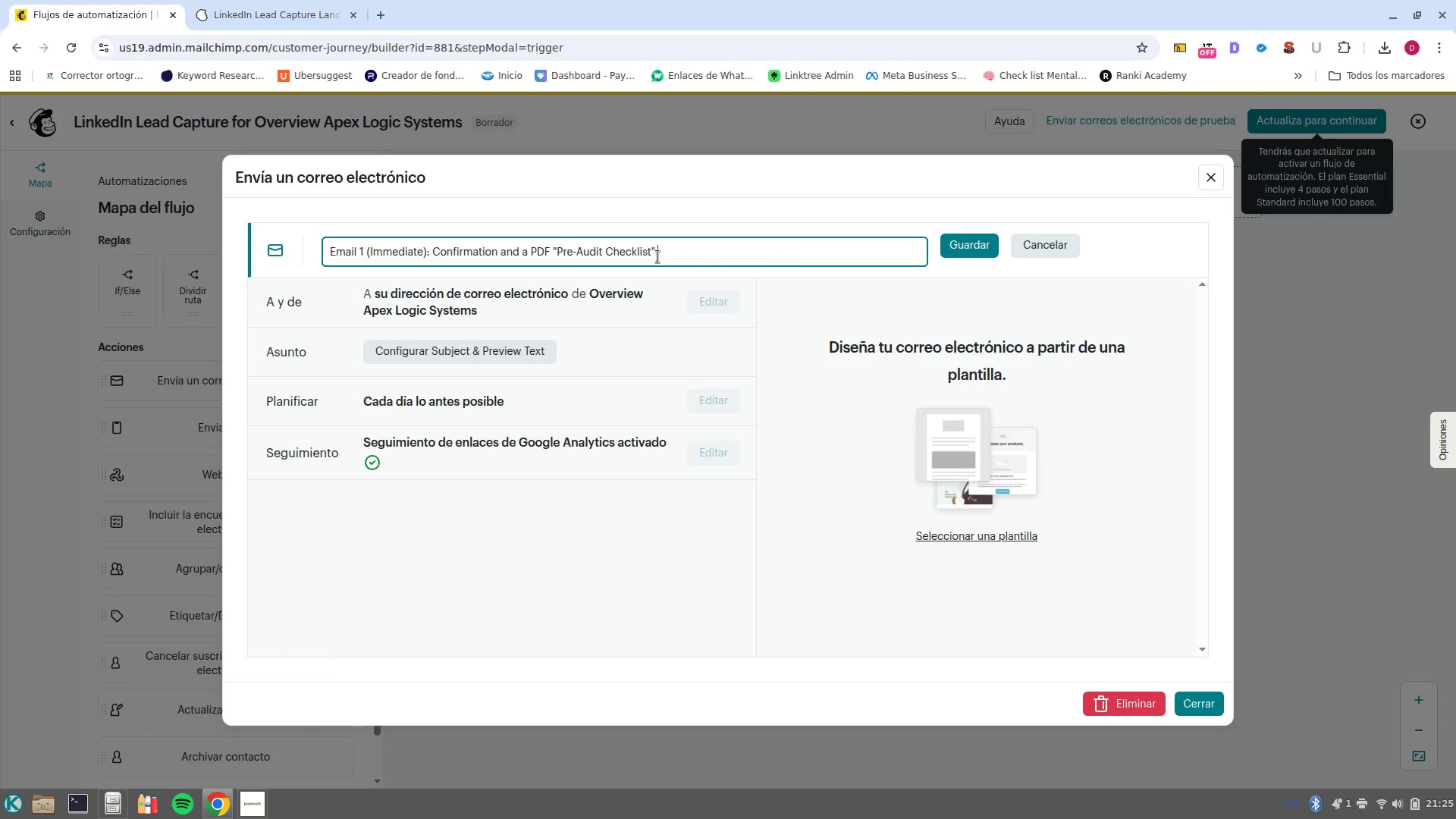 
key(Backspace)
 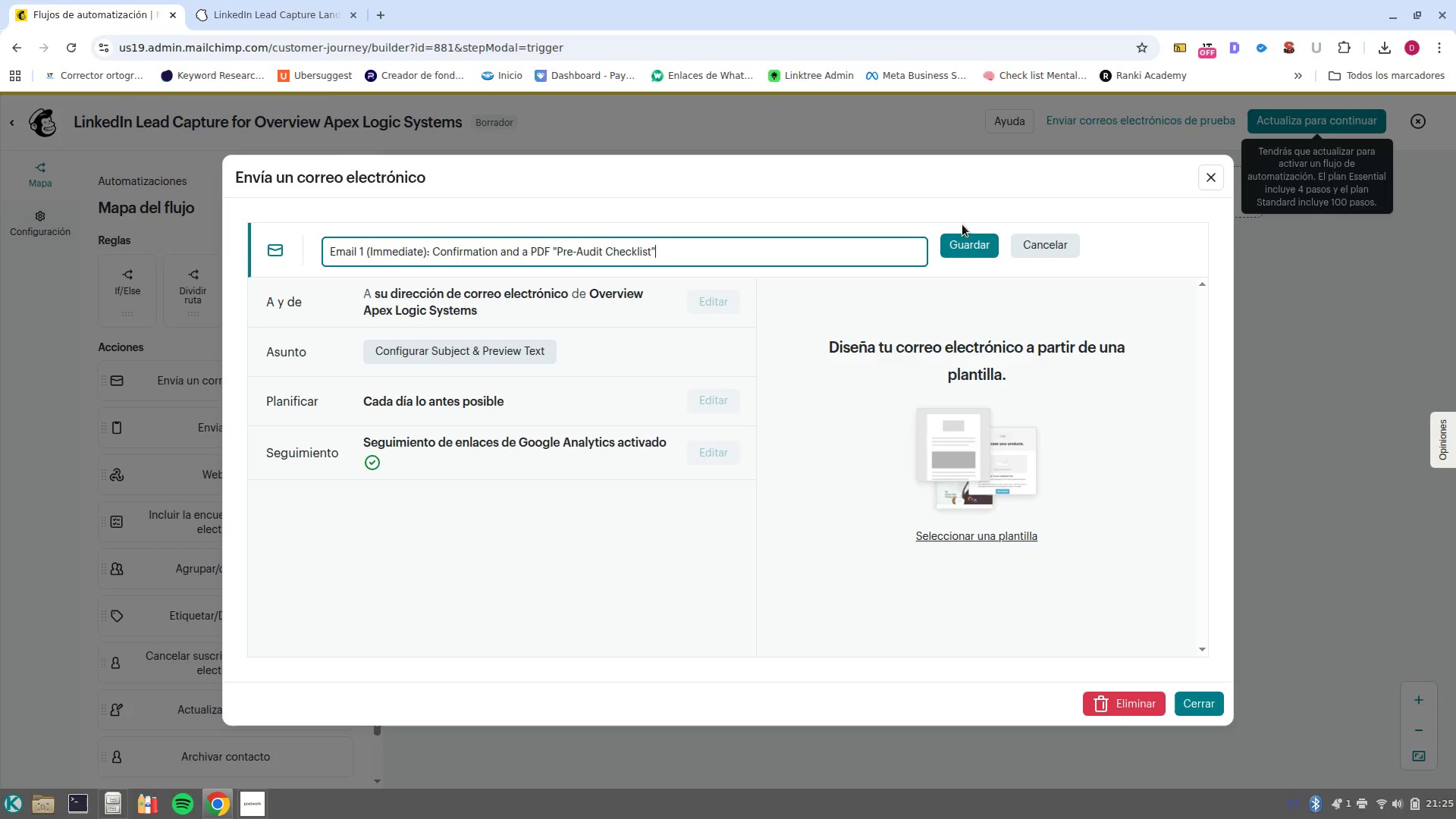 
left_click([965, 256])
 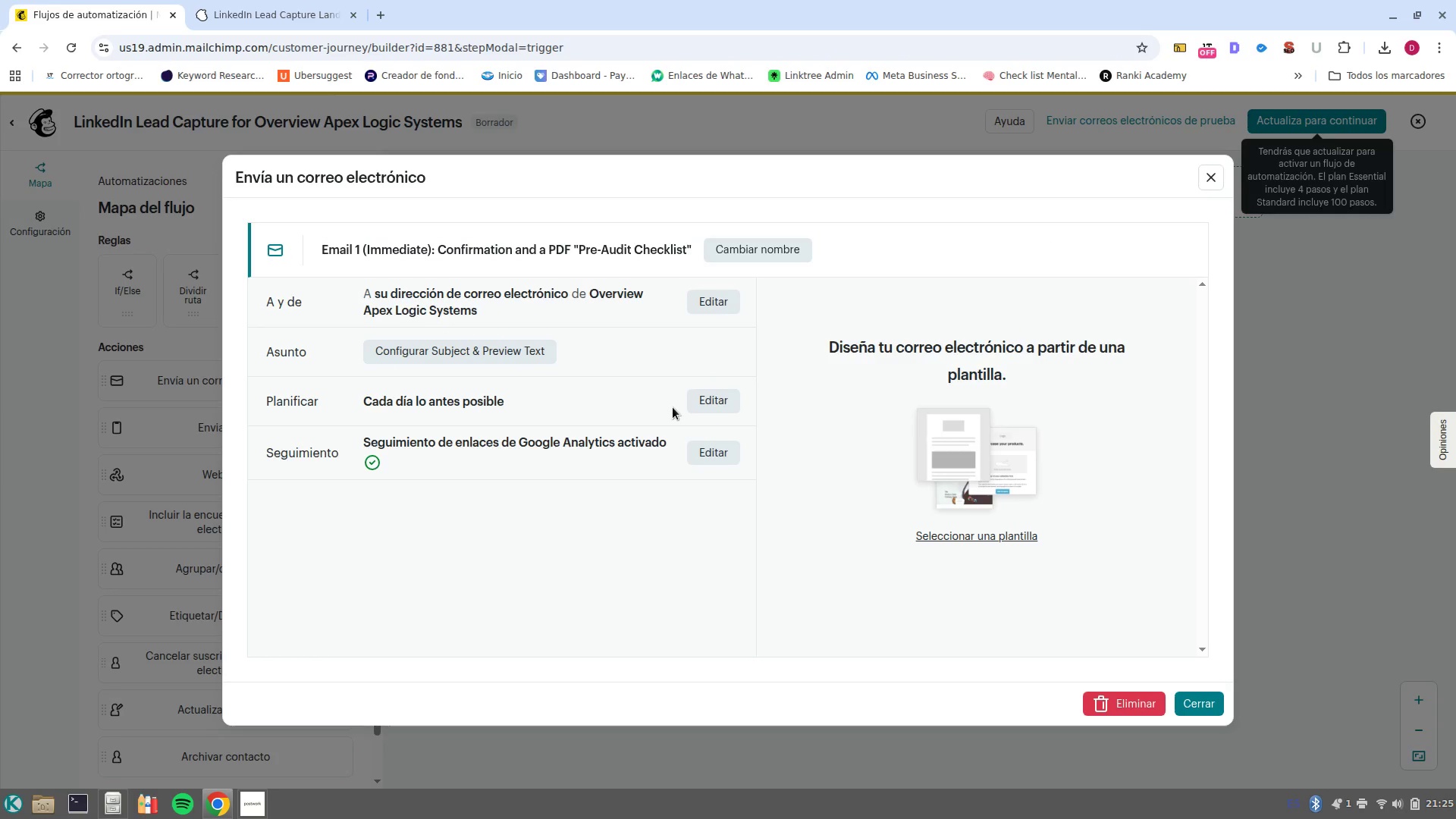 
left_click([476, 353])
 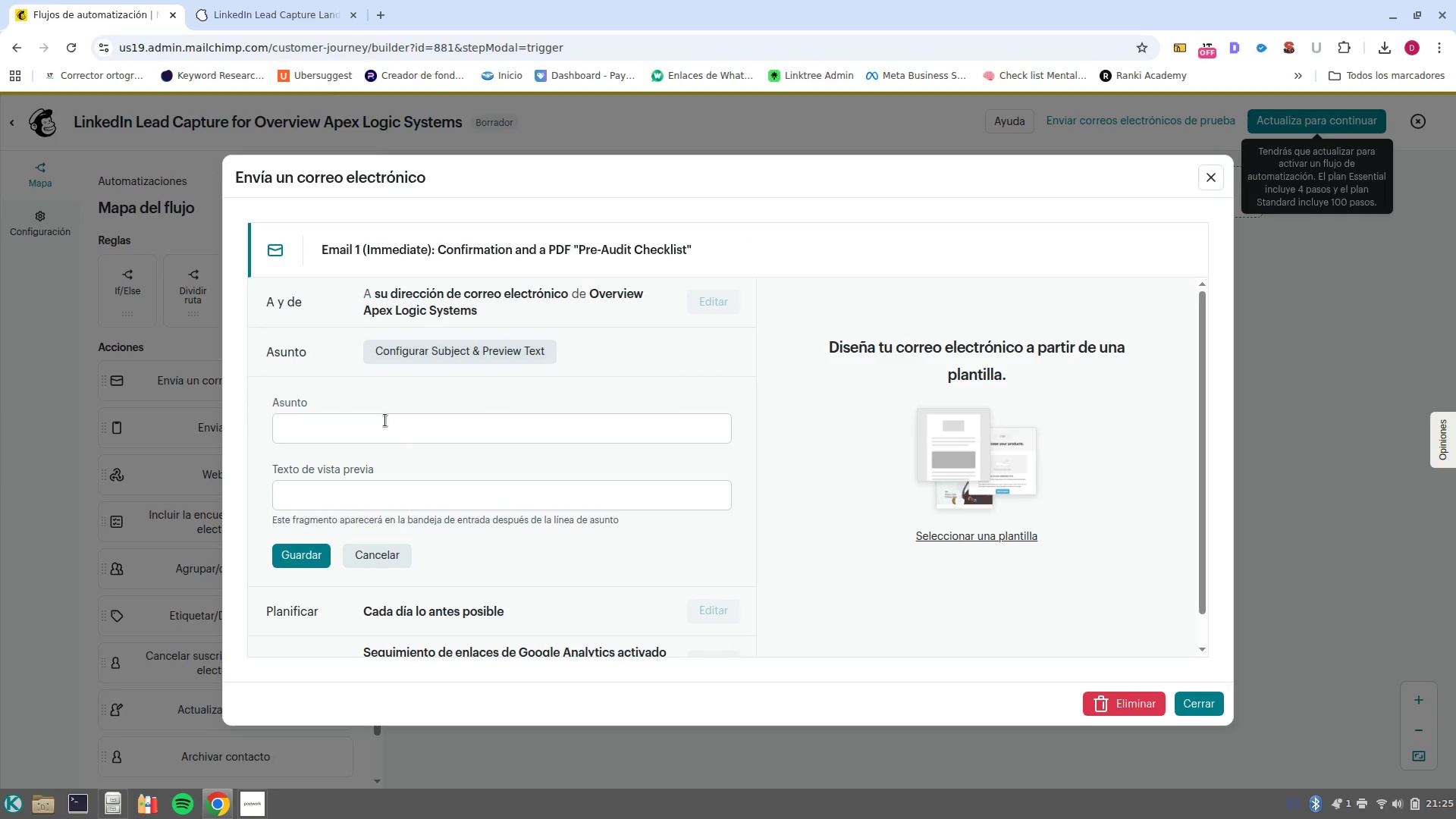 
left_click([387, 419])
 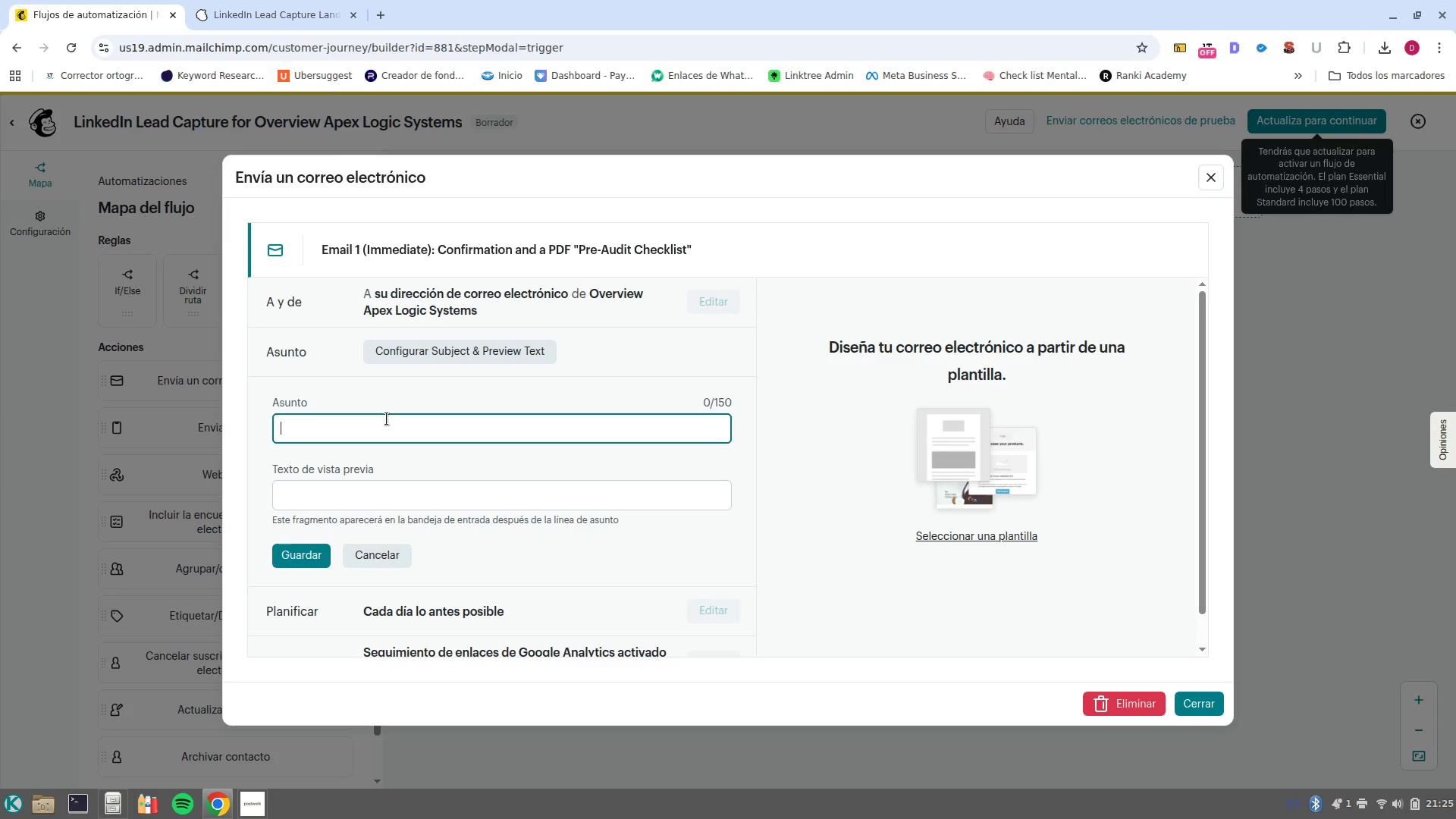 
wait(39.97)
 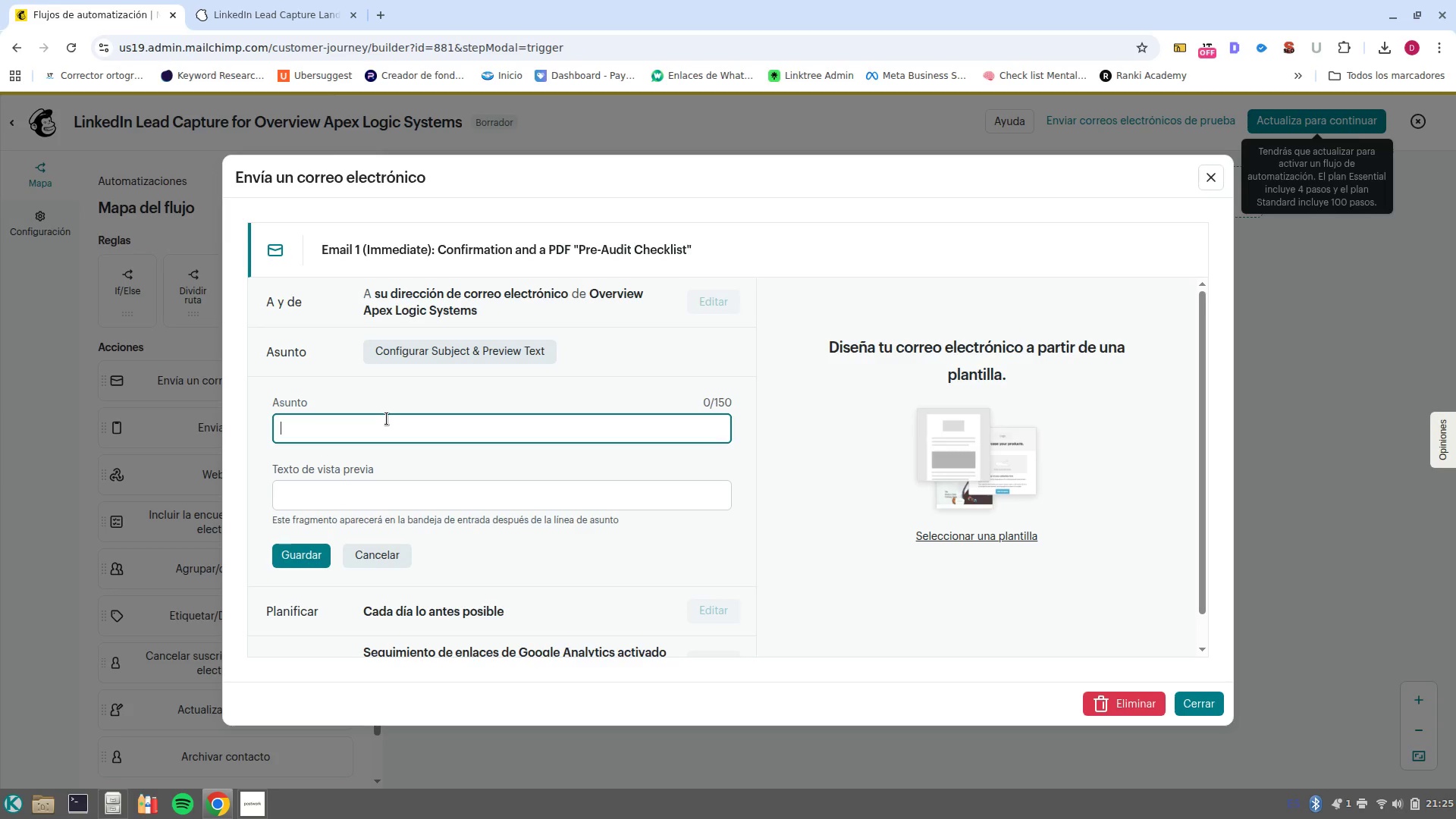 
type(Your Pre/Audit Ckecklist from Apex Logic System-s)
key(Backspace)
key(Backspace)
type(s)
 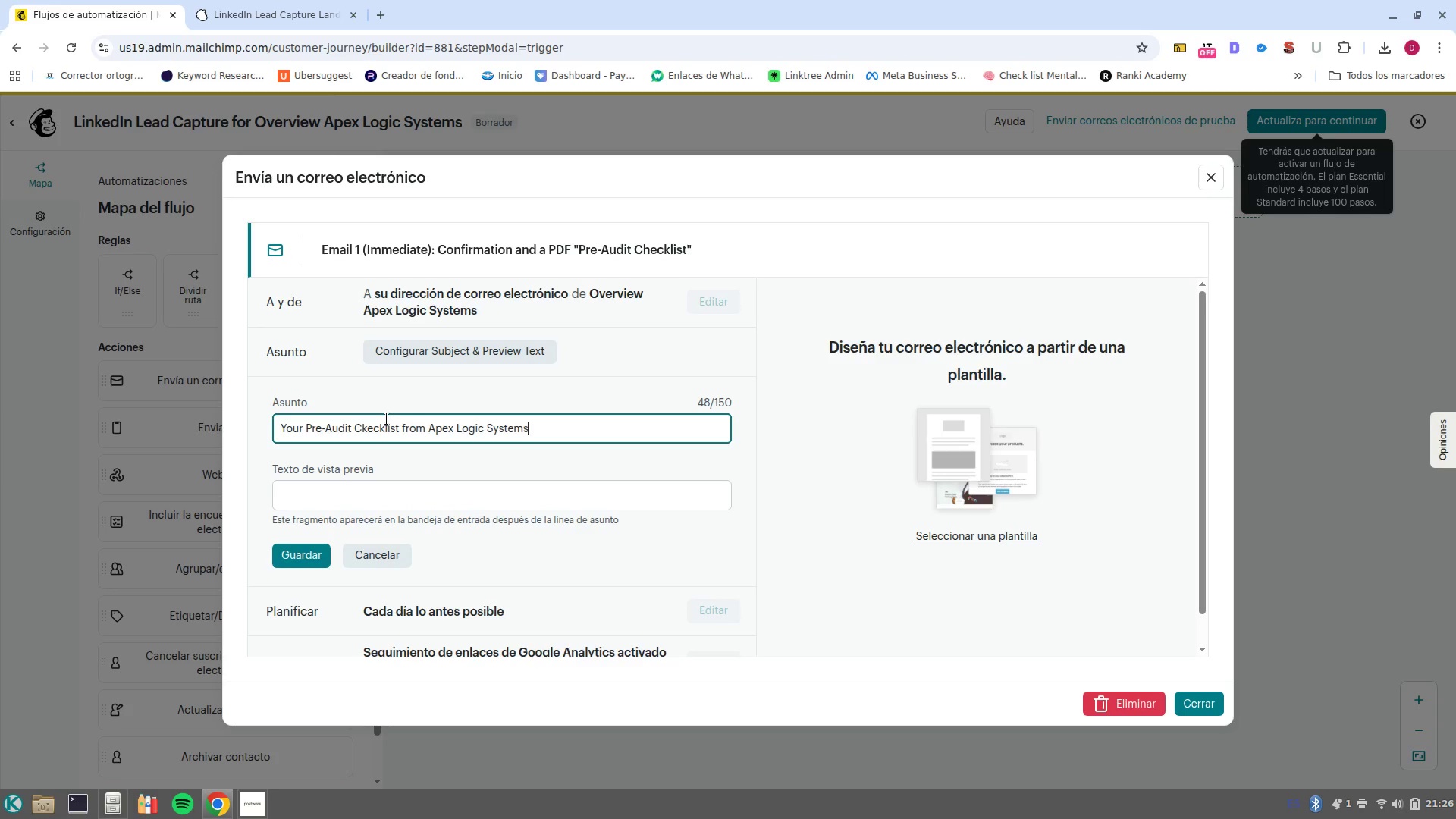 
left_click([453, 497])
 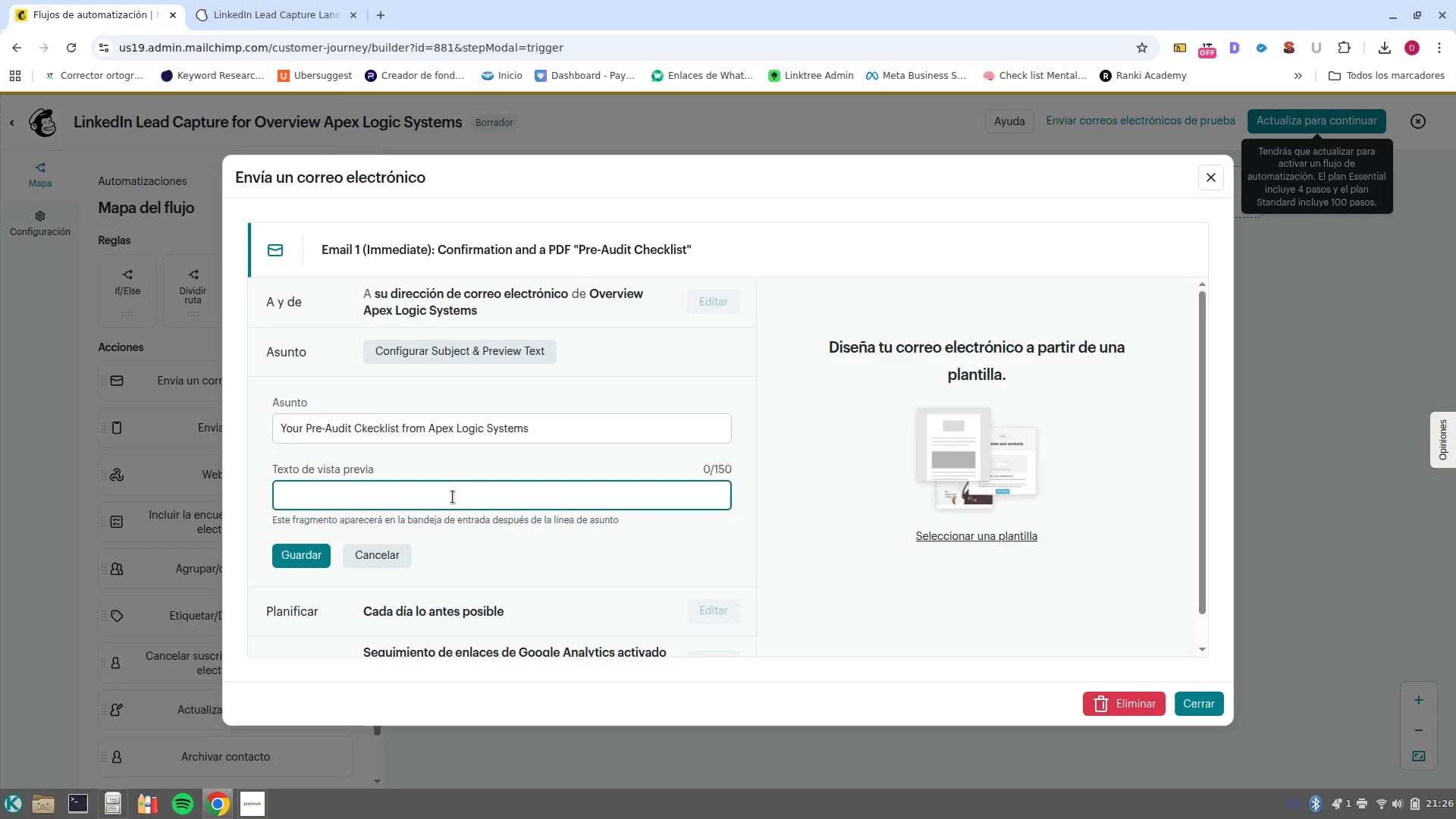 
type( )
key(Backspace)
type(Let-s sta)
key(Backspace)
key(Backspace)
type(tart securing your firm-s network. )
key(Backspace)
key(Backspace)
 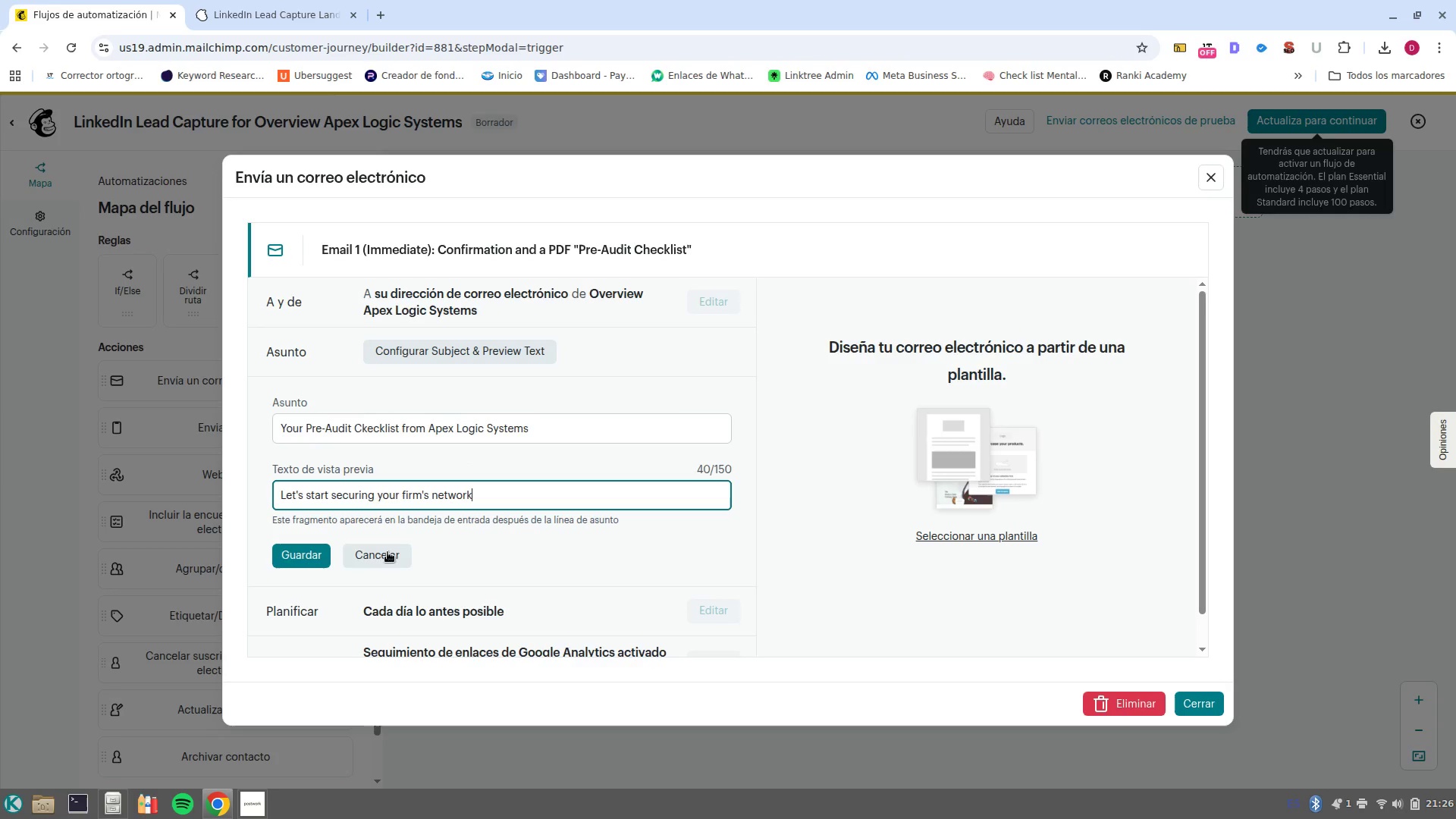 
left_click([304, 565])
 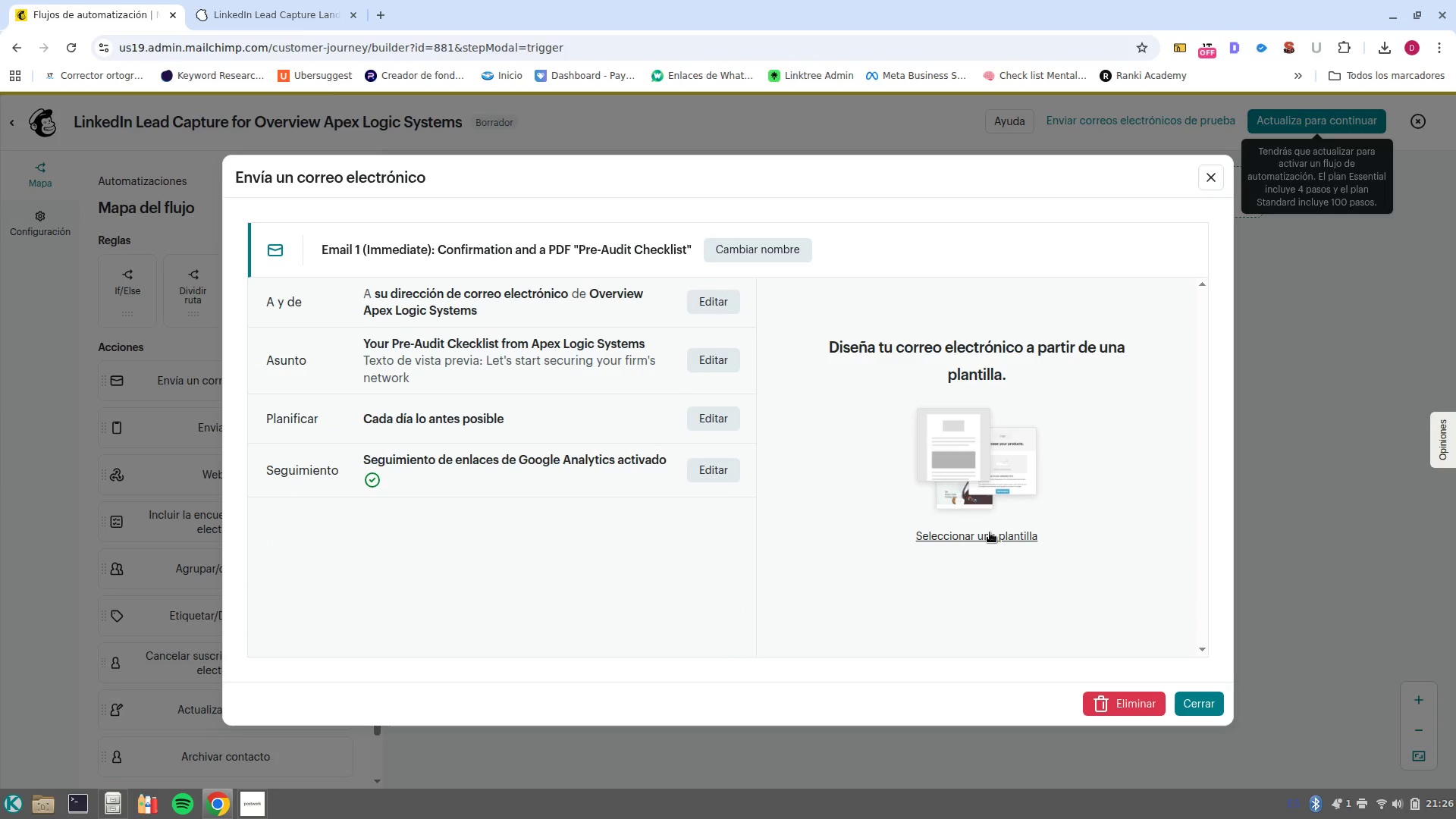 
left_click([991, 535])
 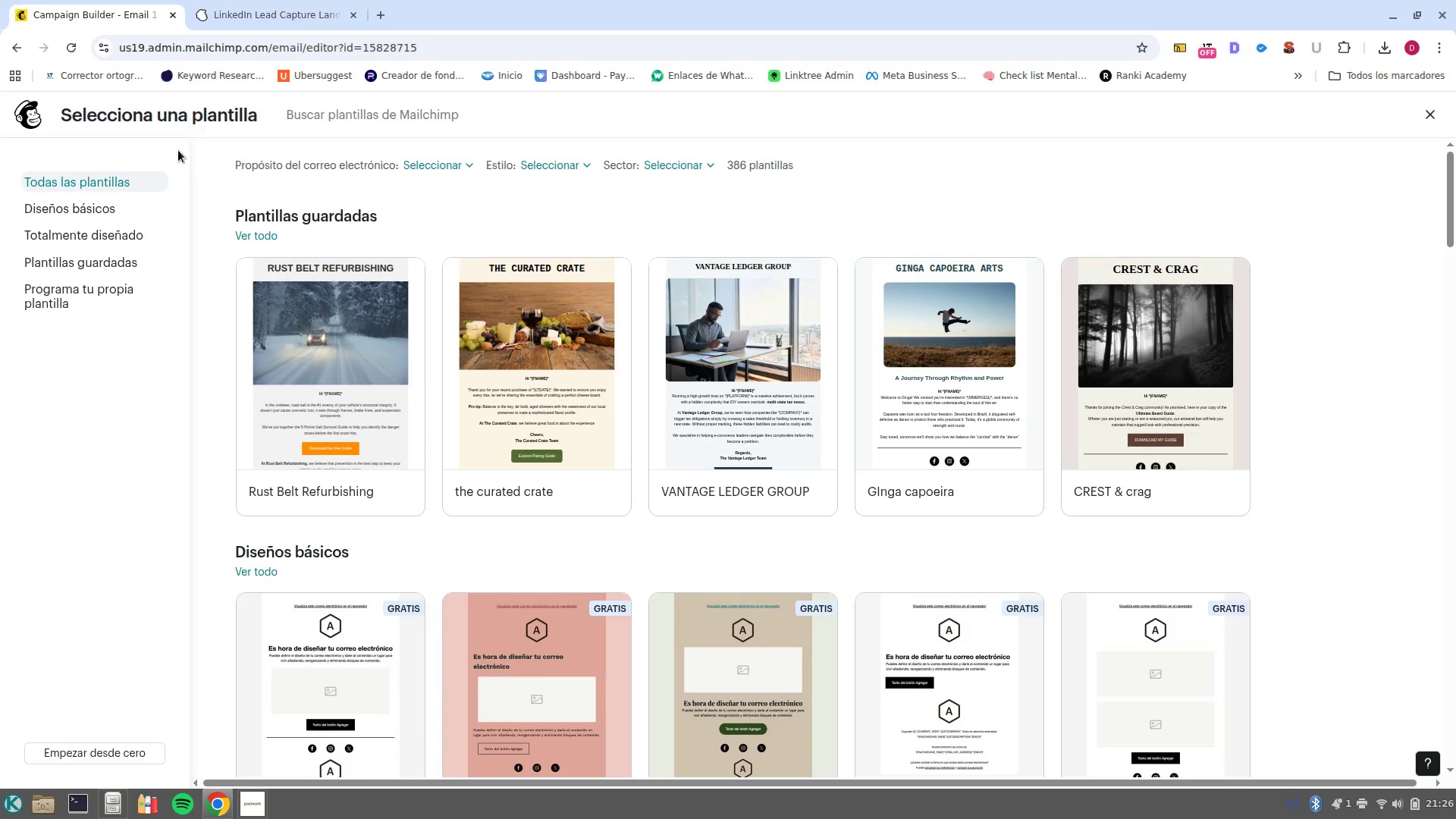 
wait(16.74)
 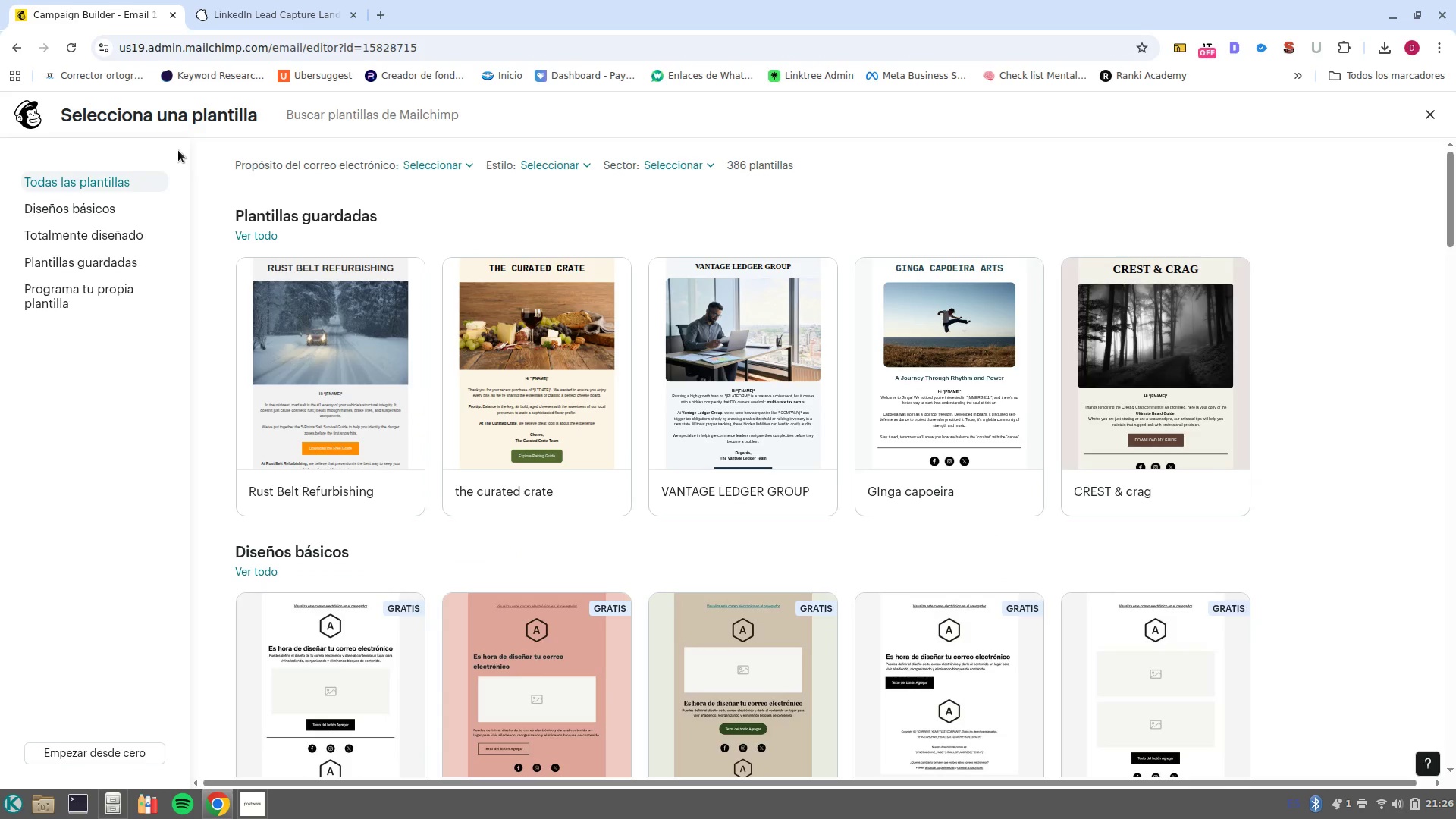 
left_click([1432, 121])
 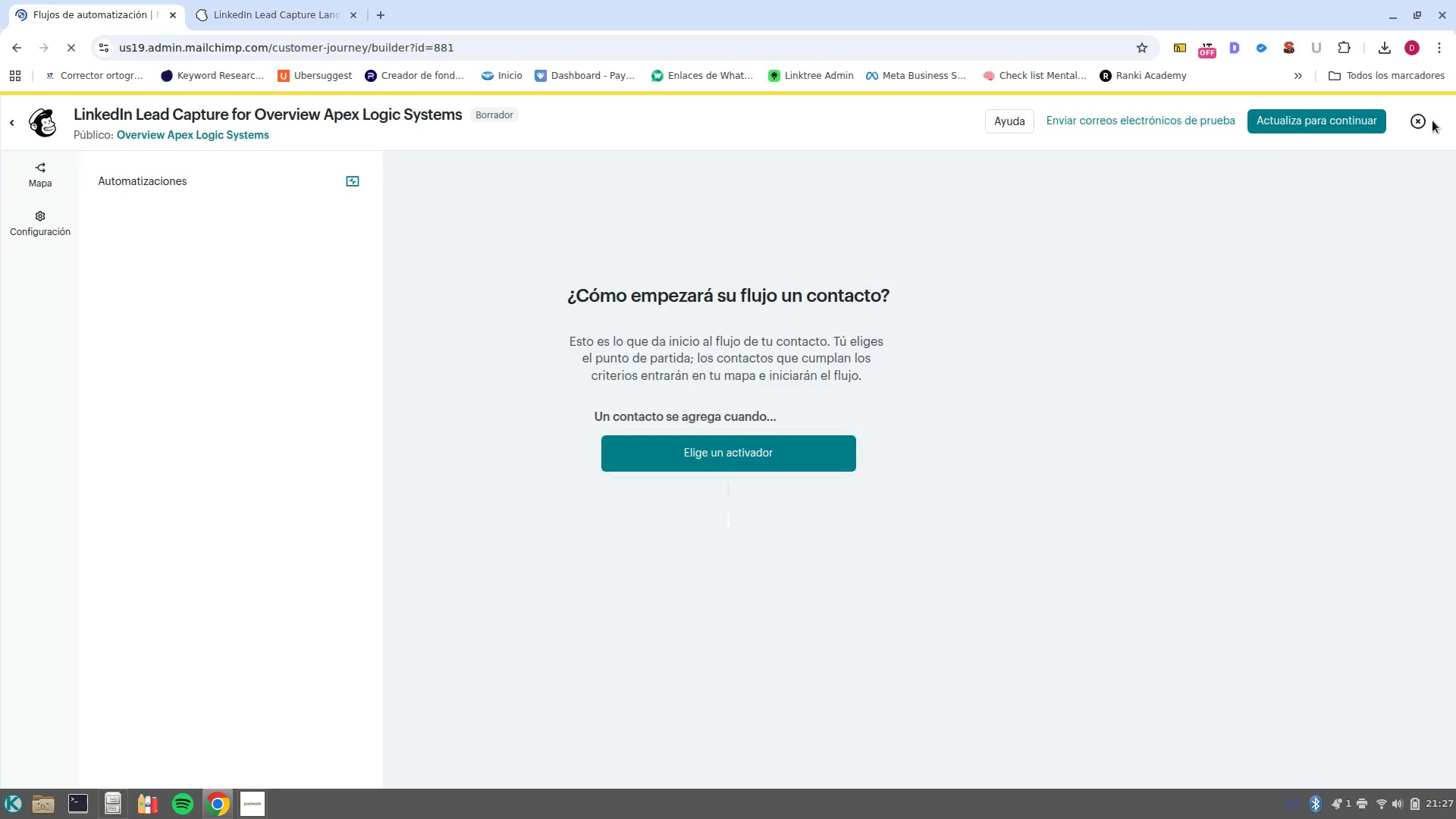 
wait(7.91)
 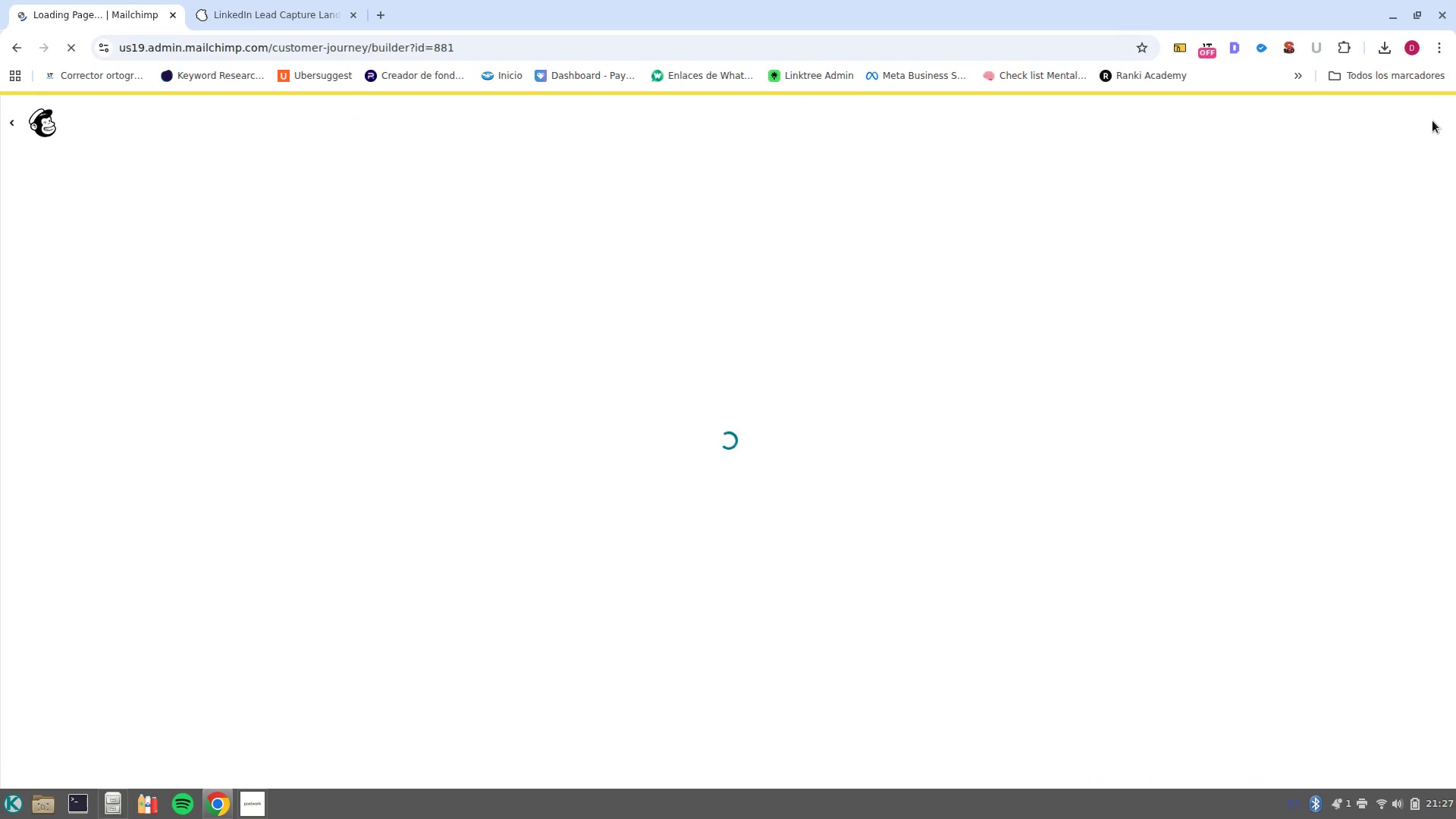 
left_click([962, 377])
 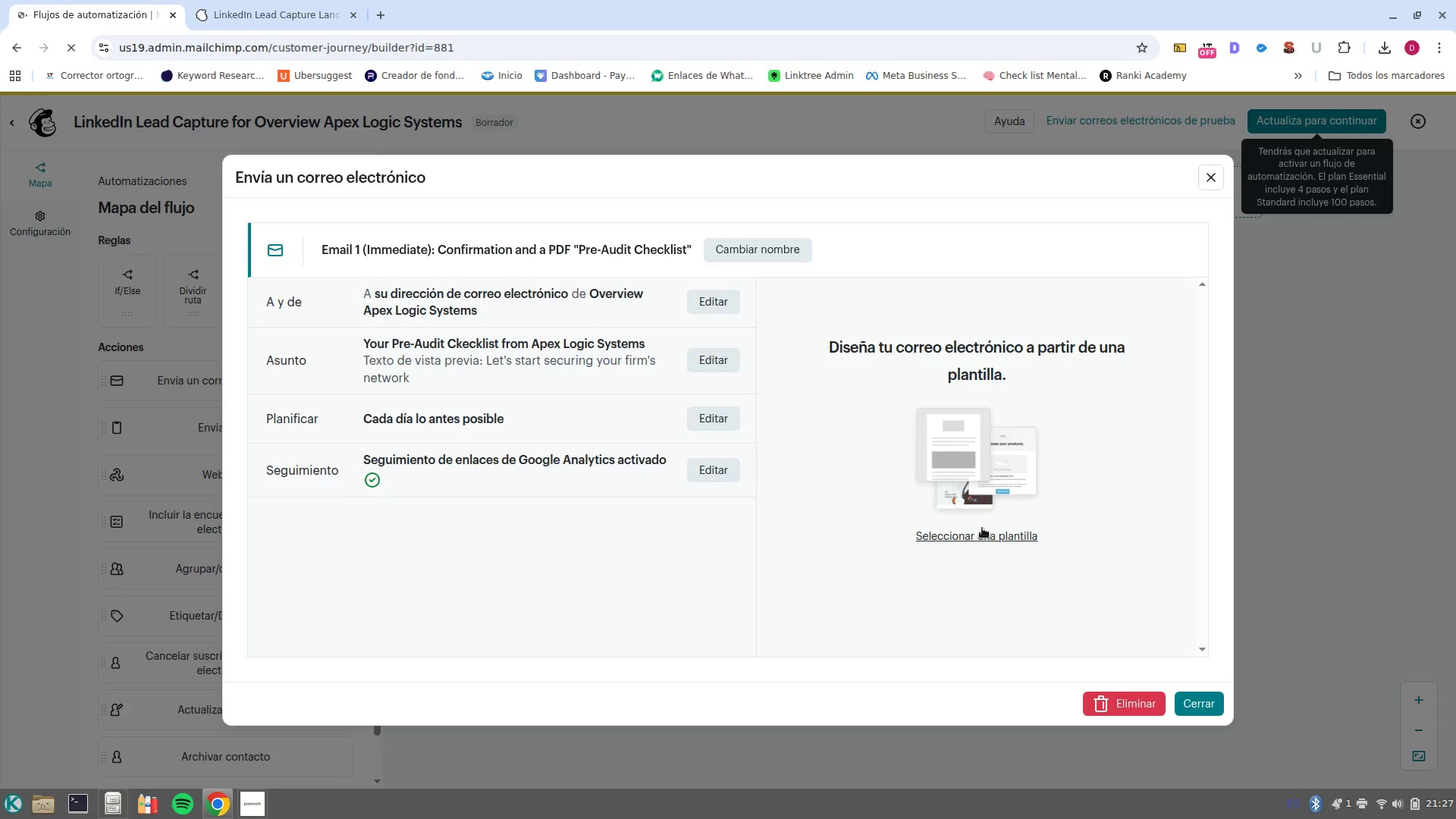 
left_click([982, 541])
 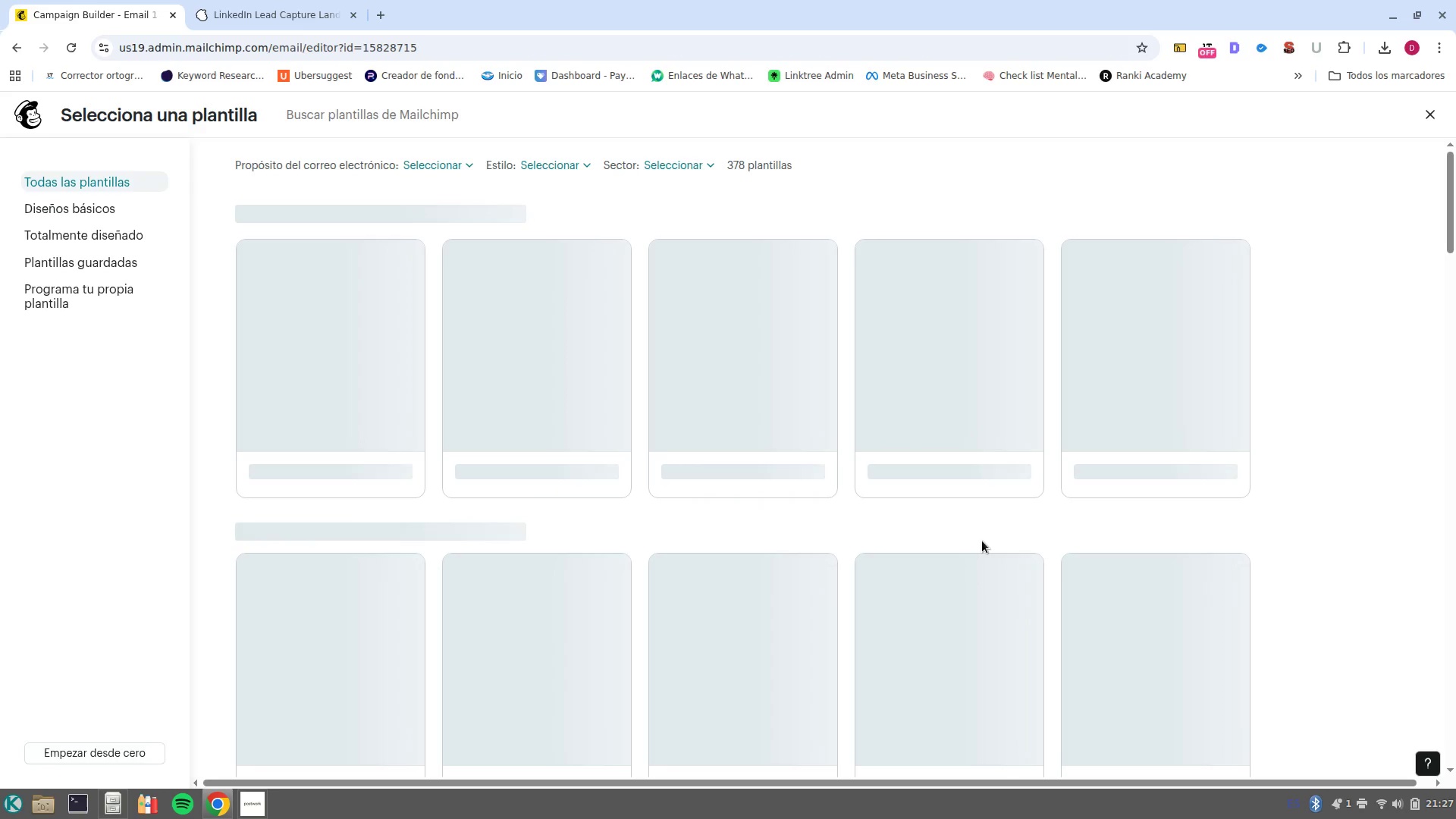 
wait(8.94)
 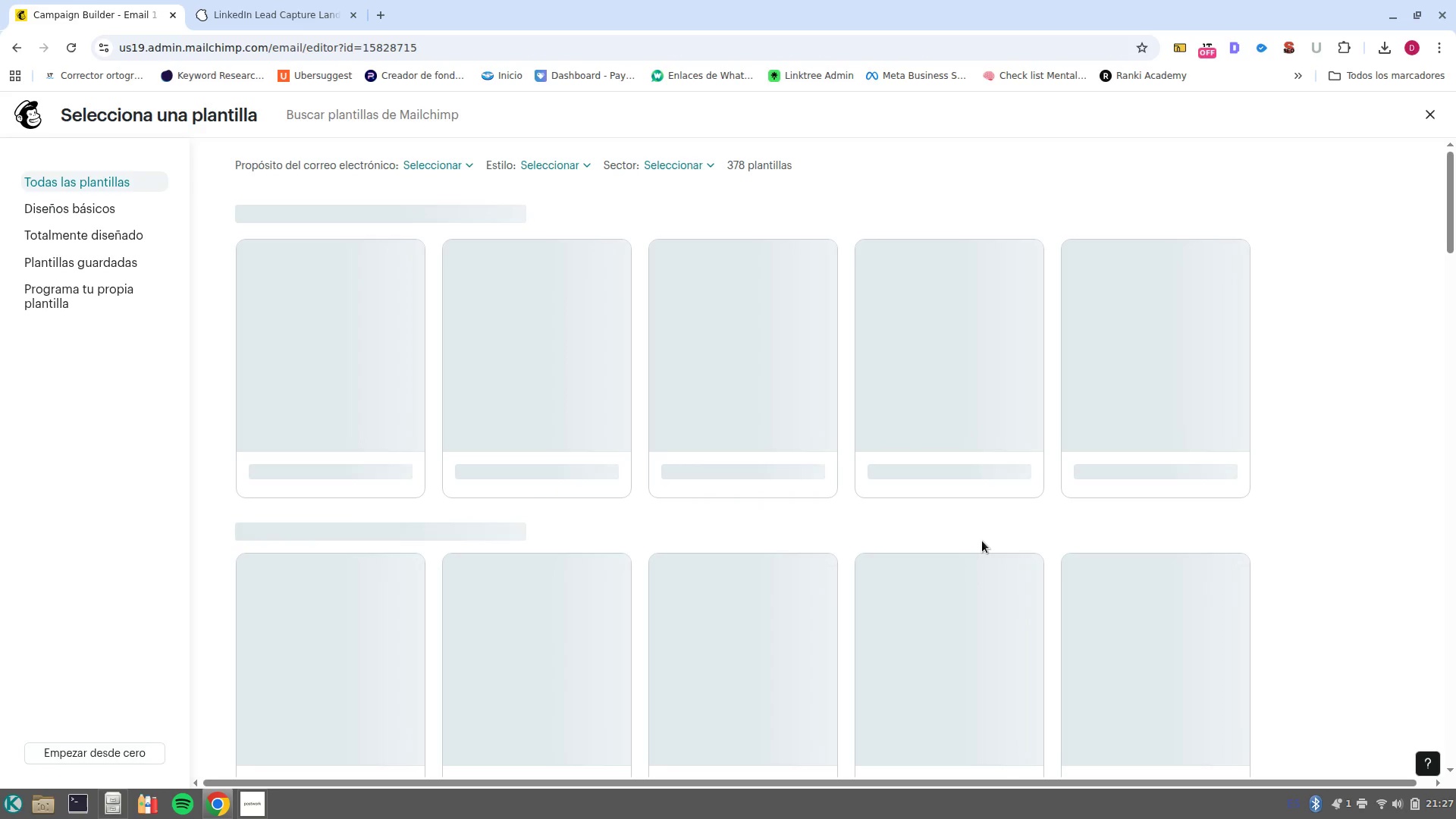 
left_click([325, 701])
 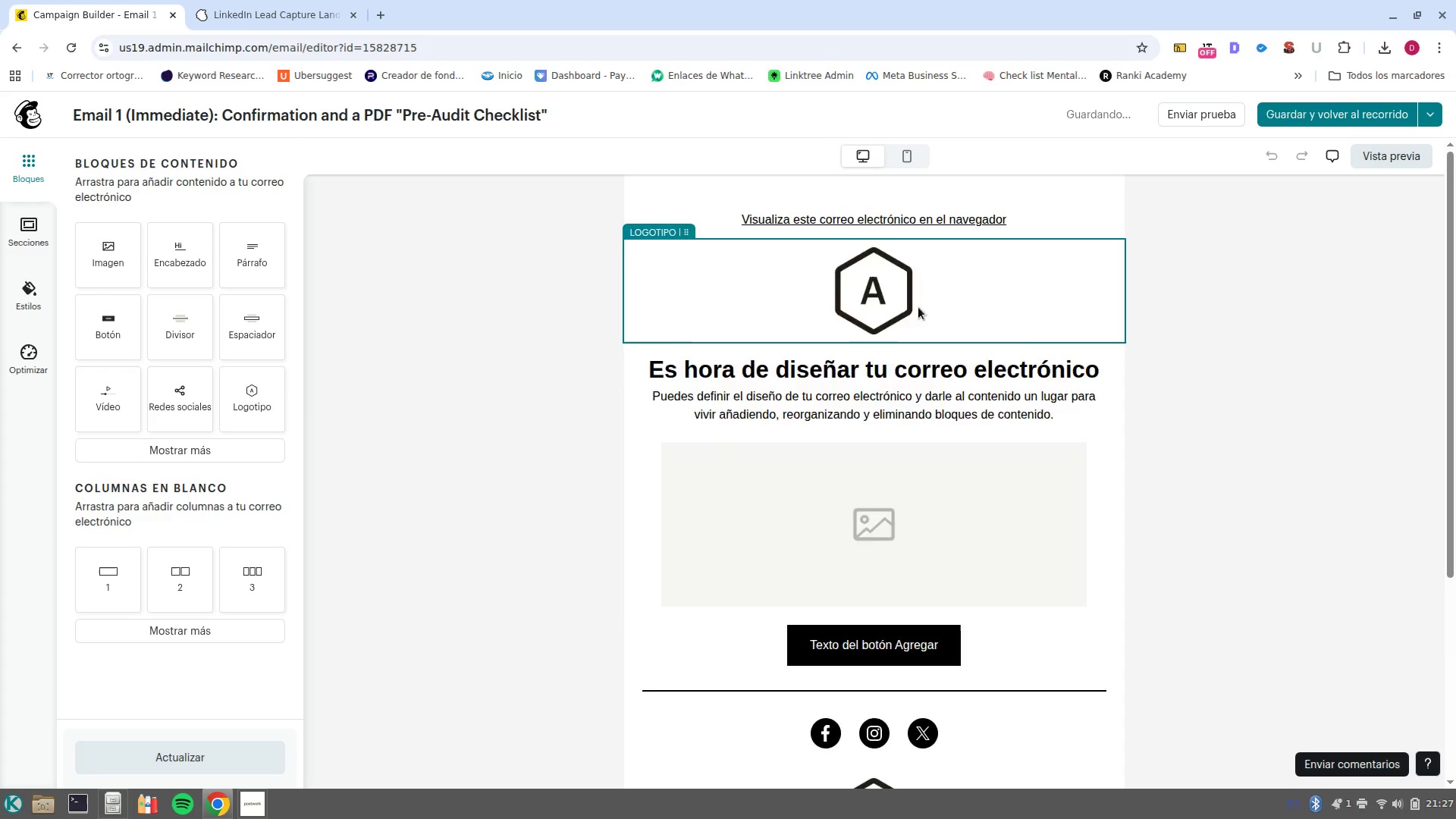 
left_click([858, 249])
 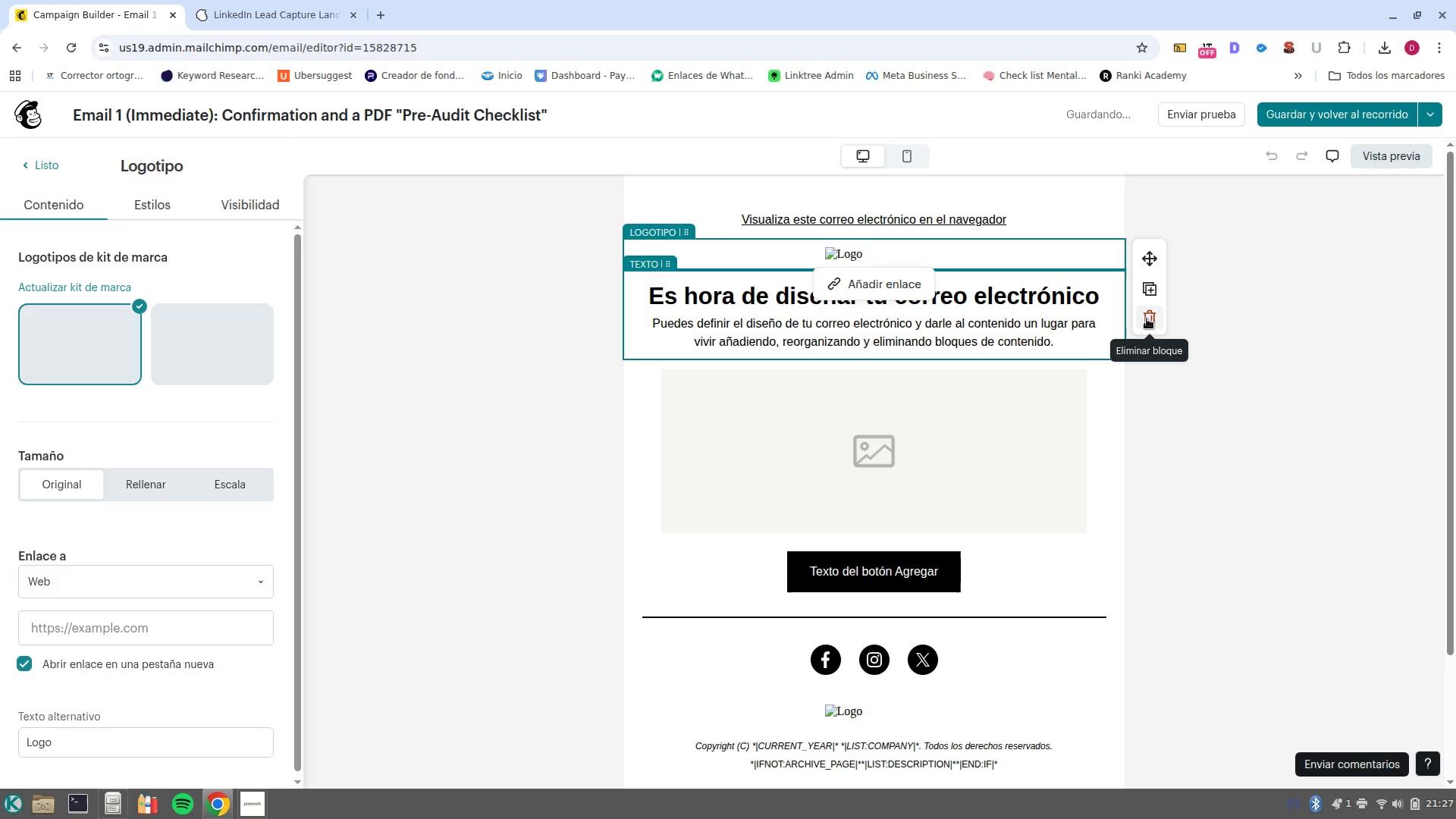 
left_click([1145, 322])
 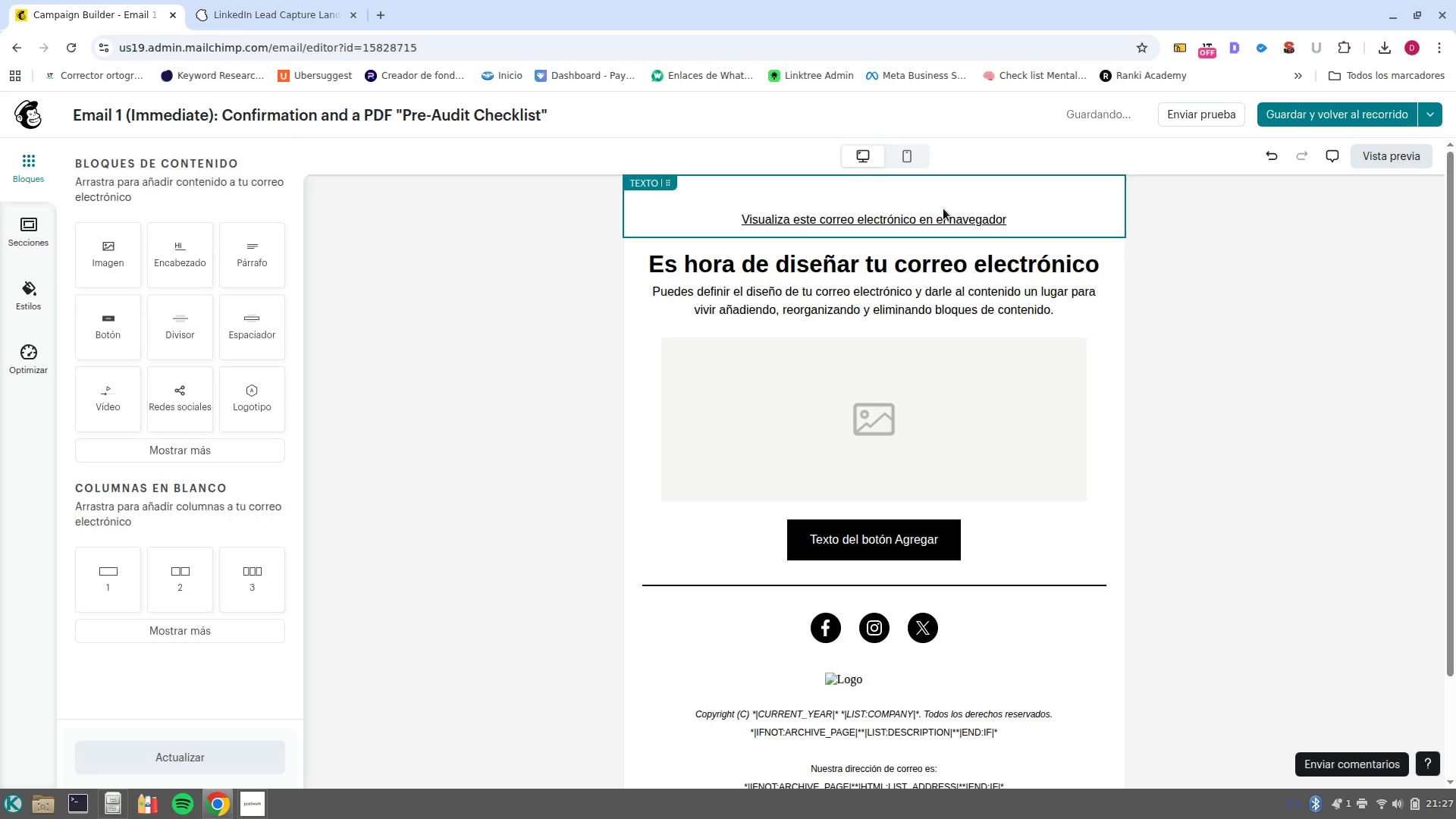 
left_click([943, 209])
 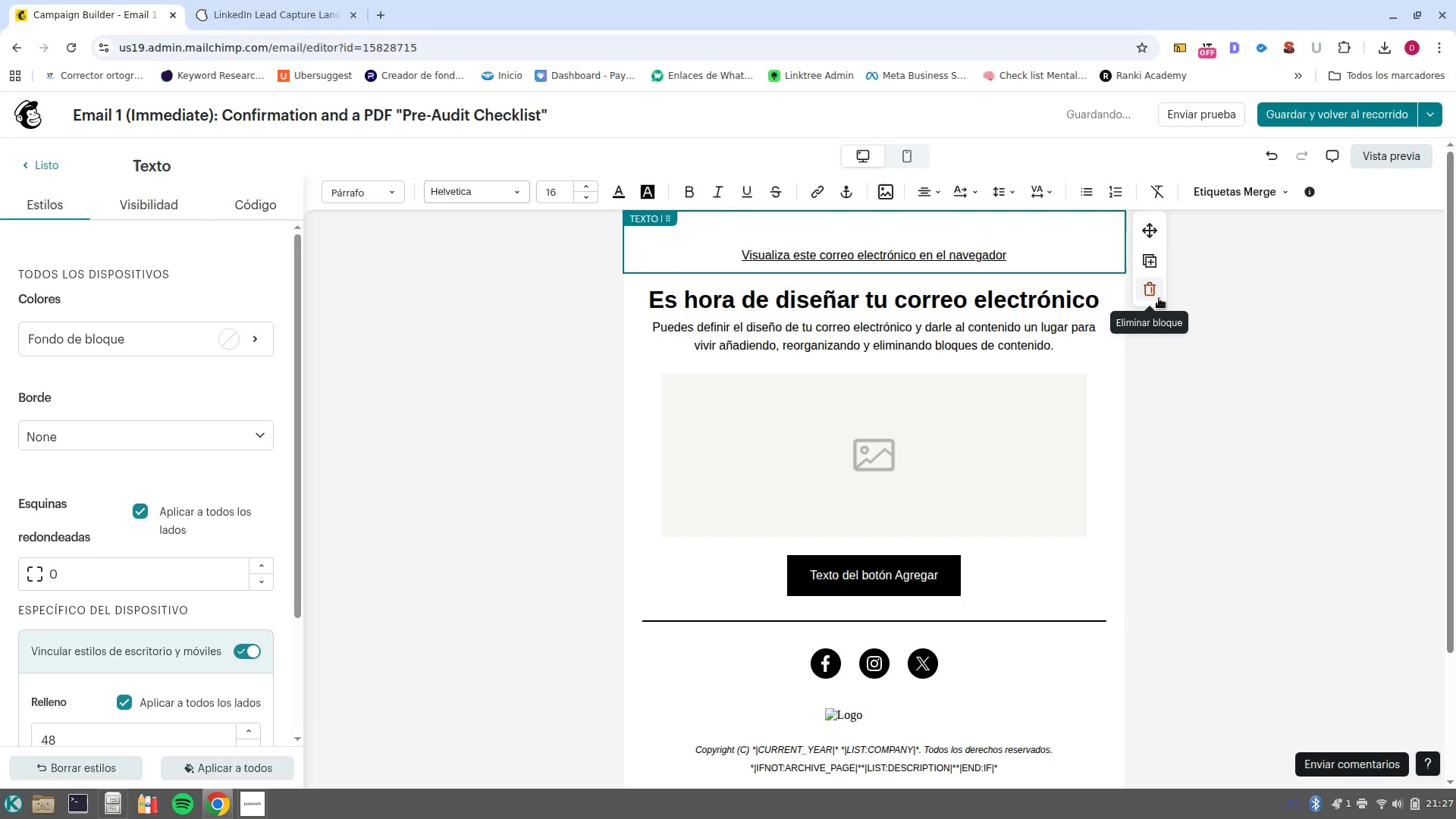 
left_click([1153, 297])
 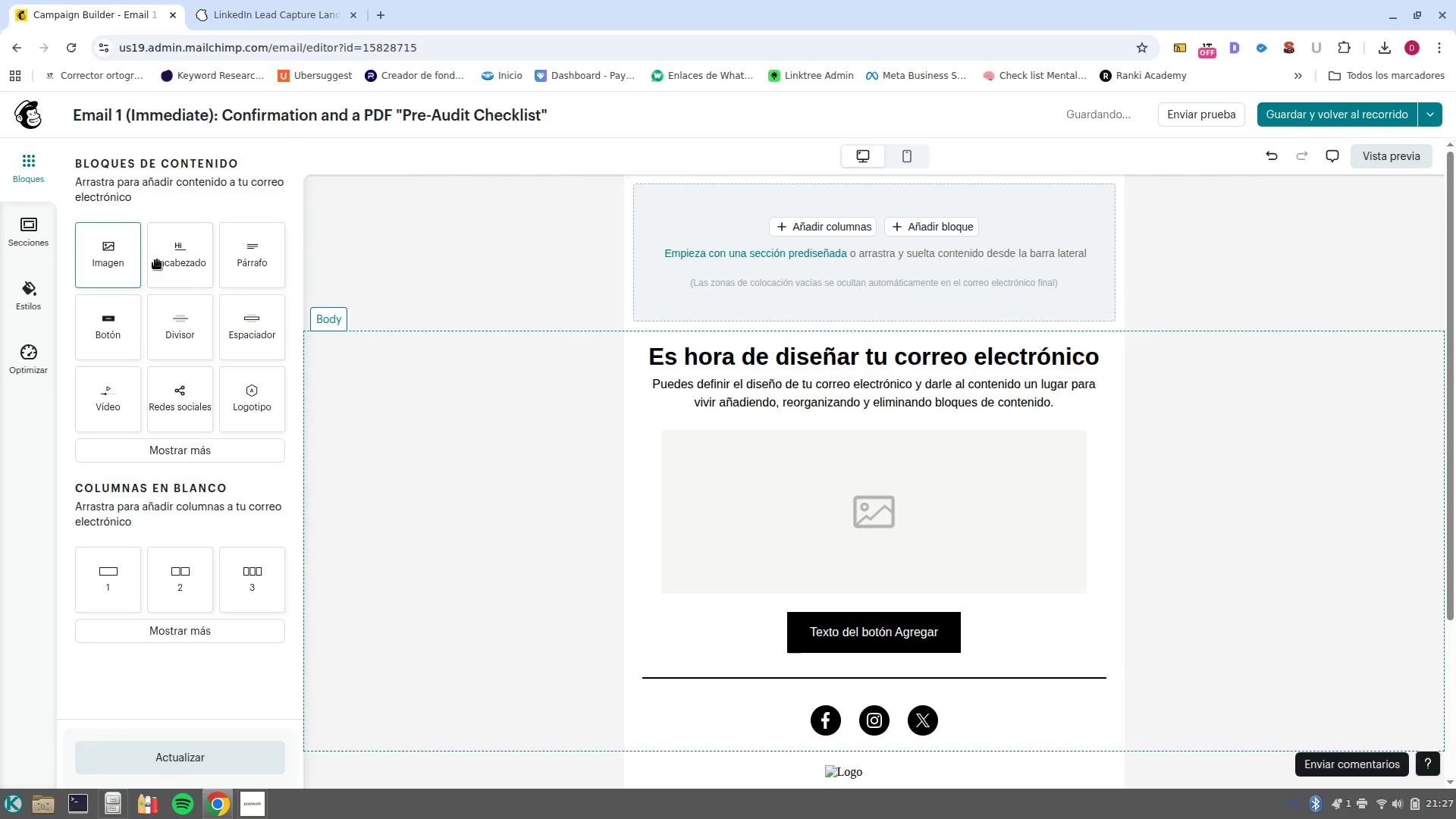 
left_click_drag(start_coordinate=[176, 258], to_coordinate=[860, 218])
 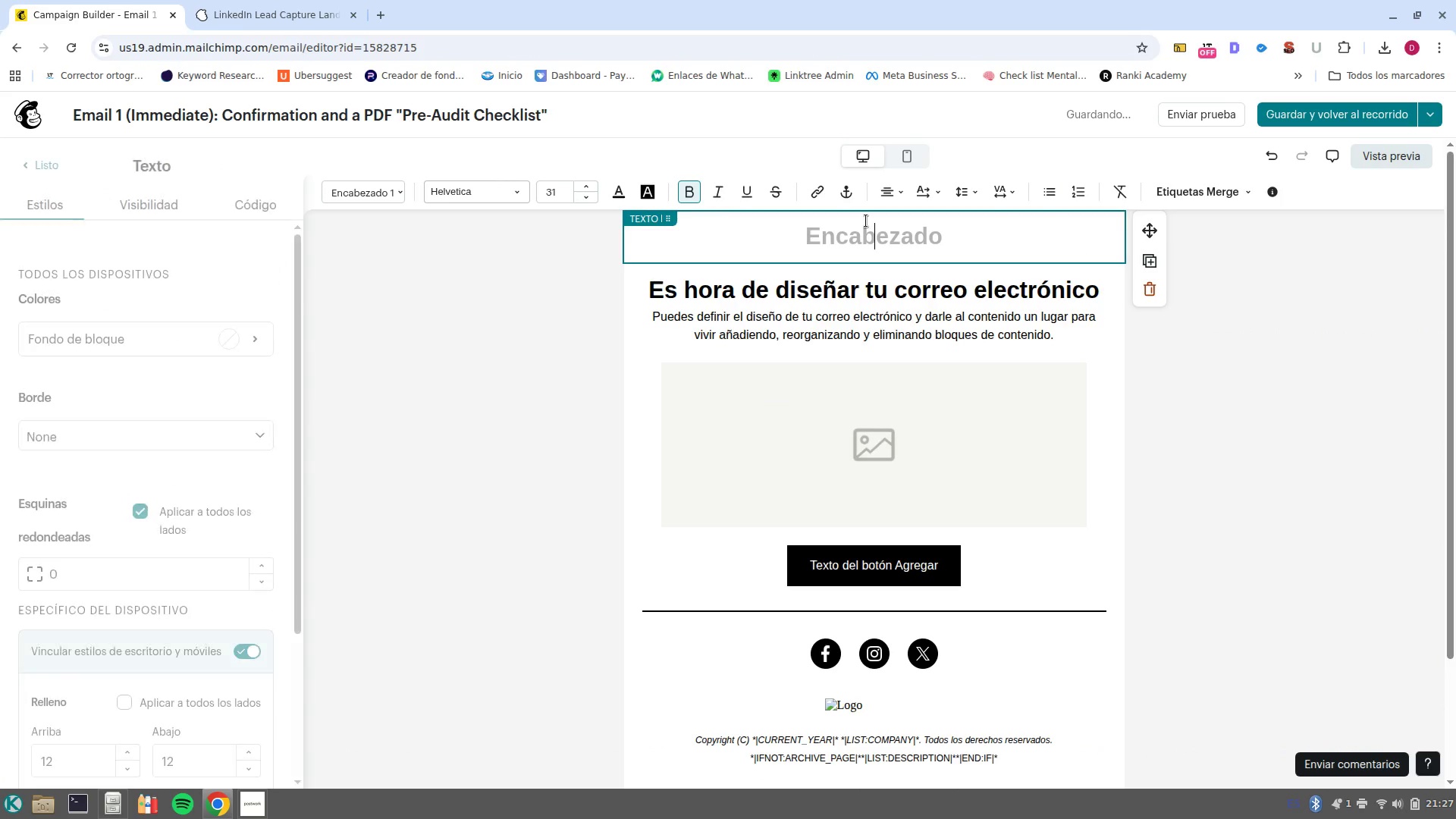 
key(Control+Shift+V)
 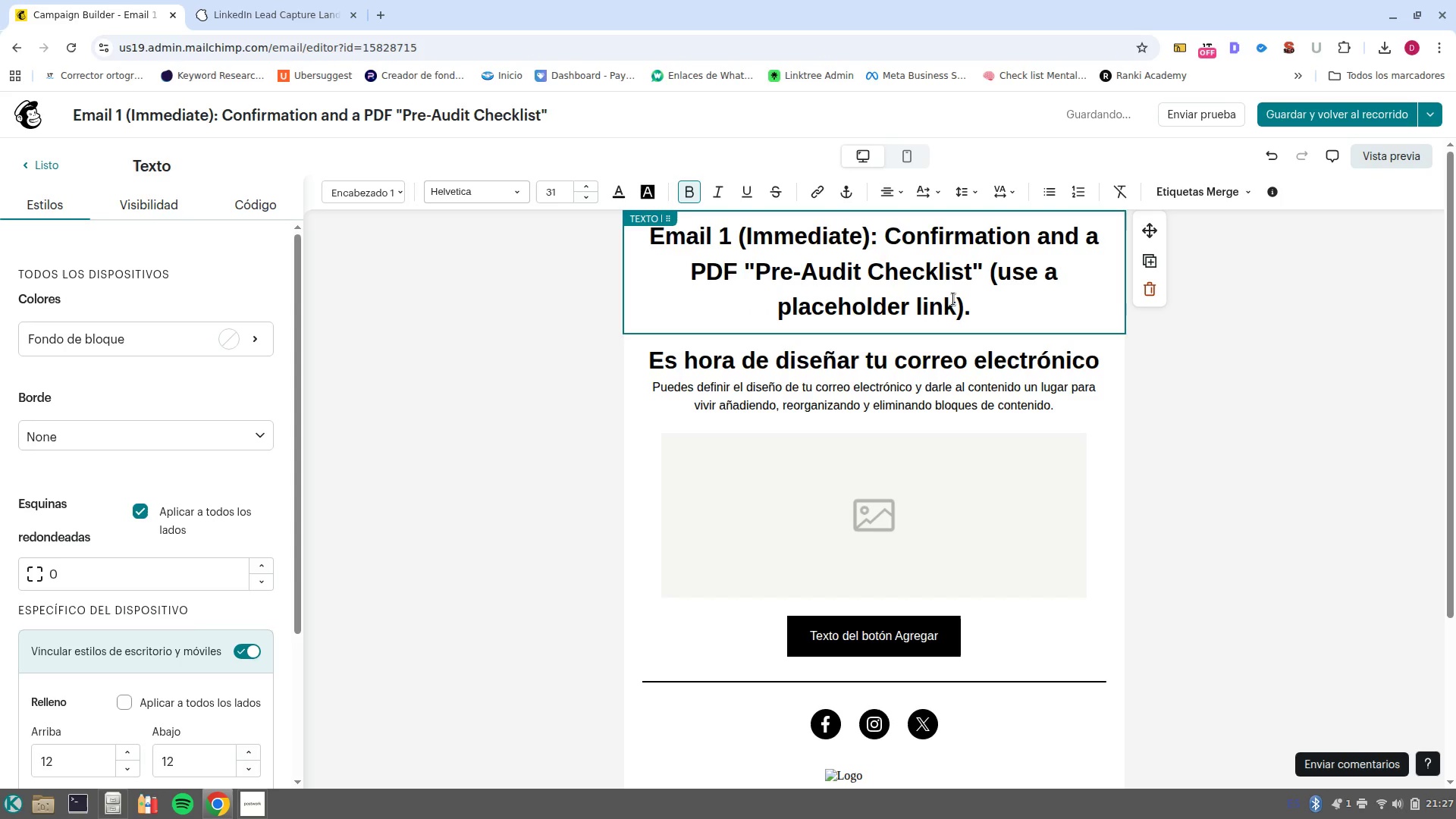 
key(Control+Z)
 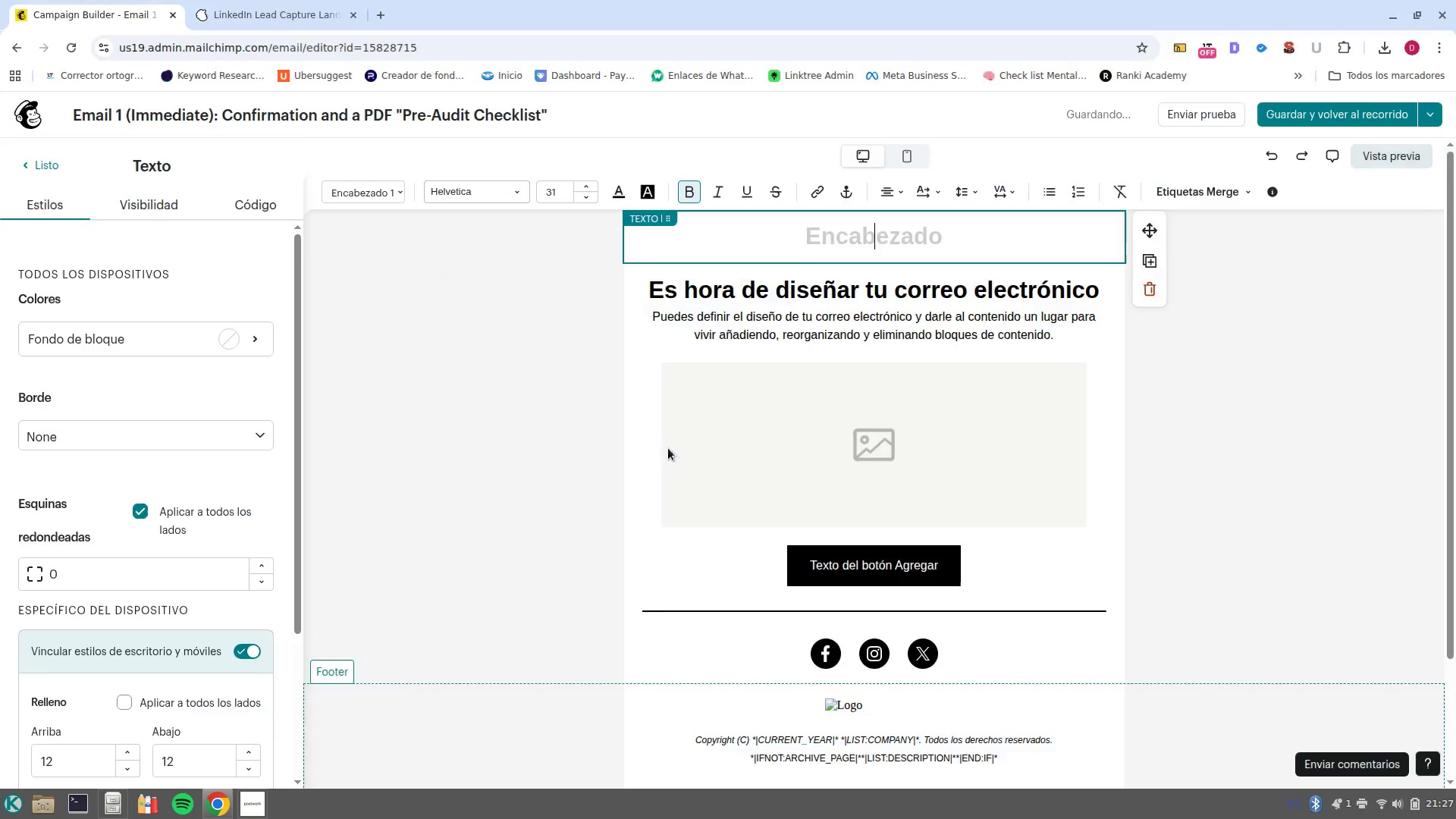 
type(APEX LOGIC)
key(Backspace)
type(C SYSTEMS)
 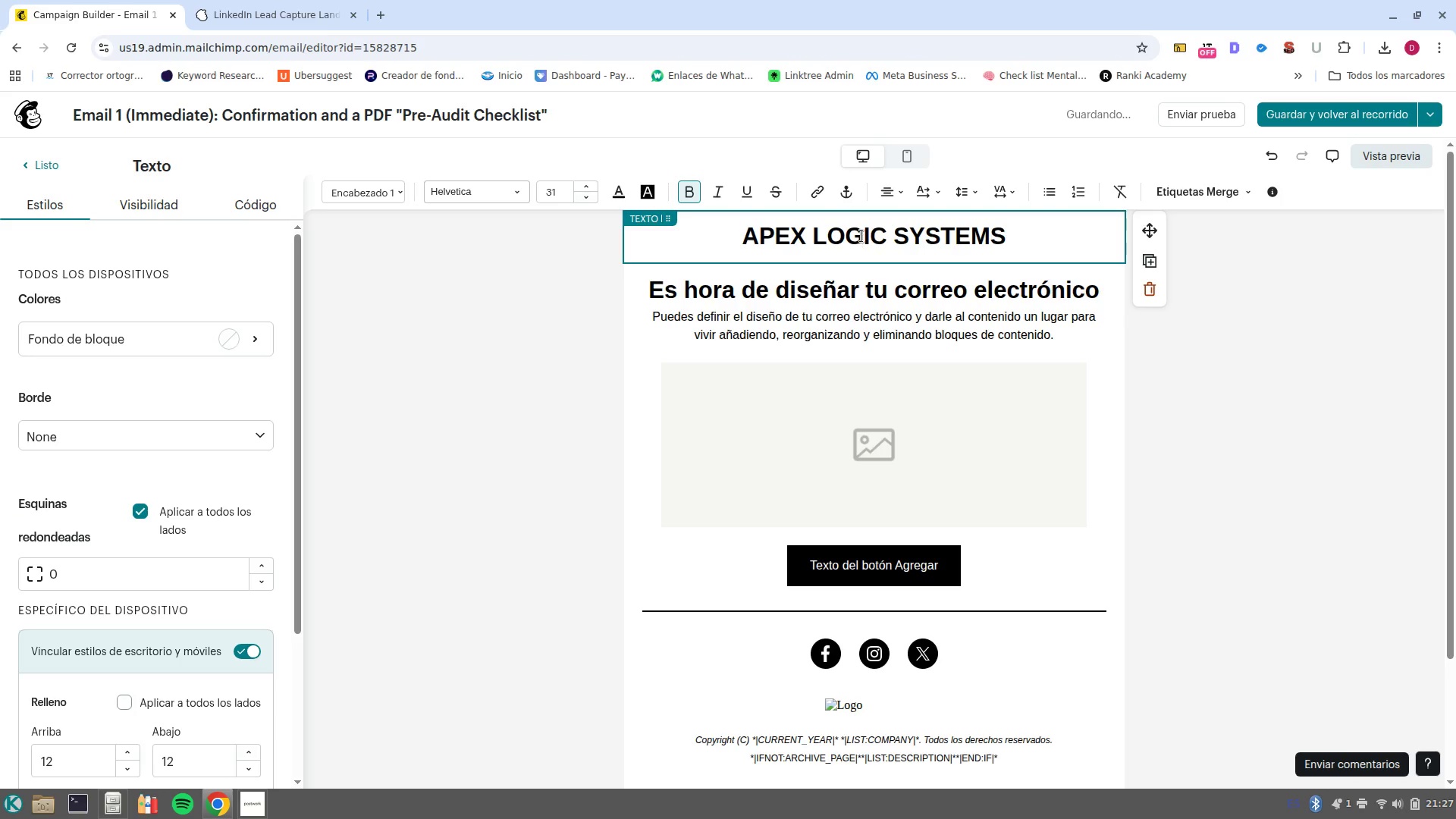 
double_click([861, 236])
 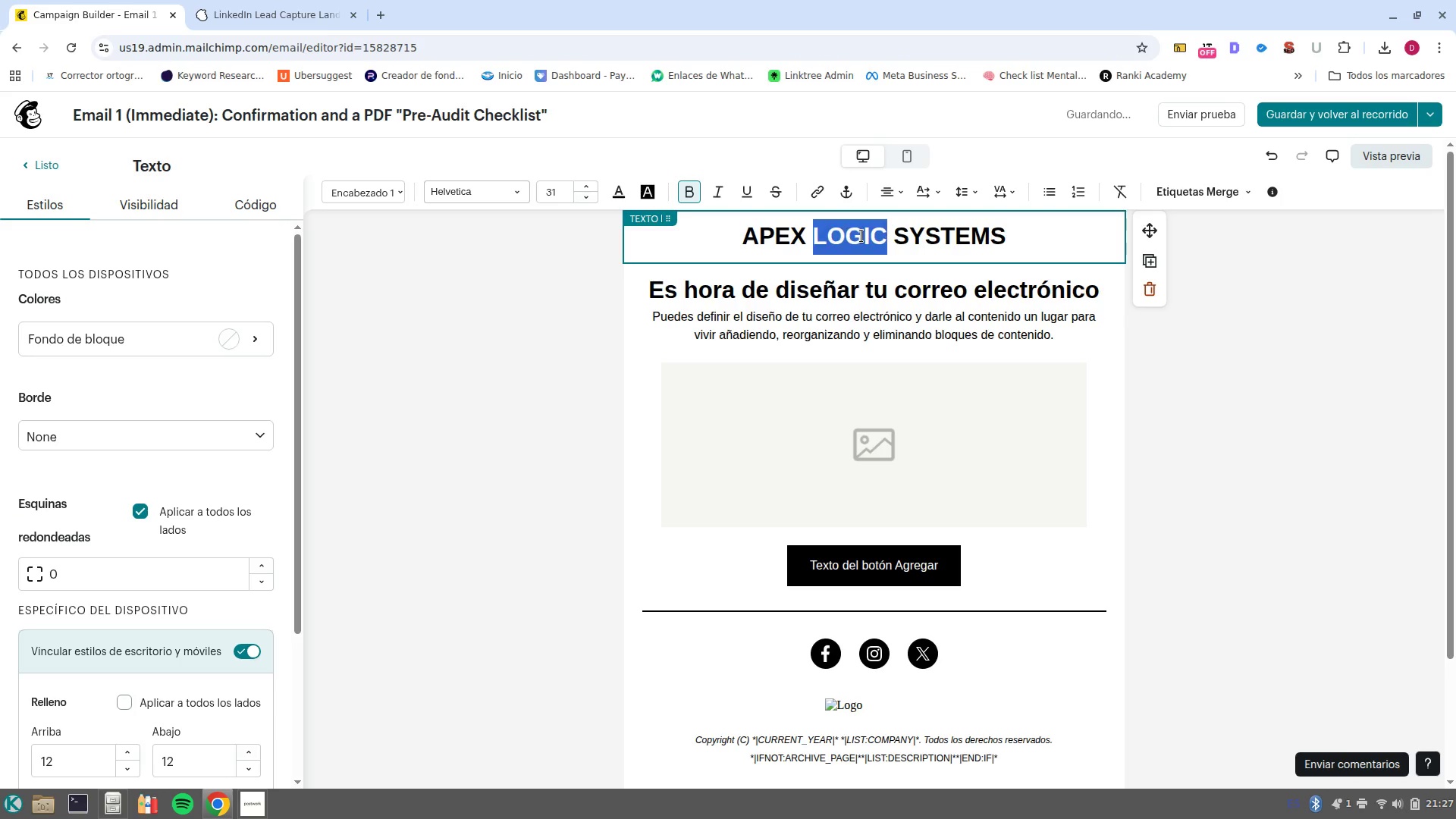 
left_click([861, 236])
 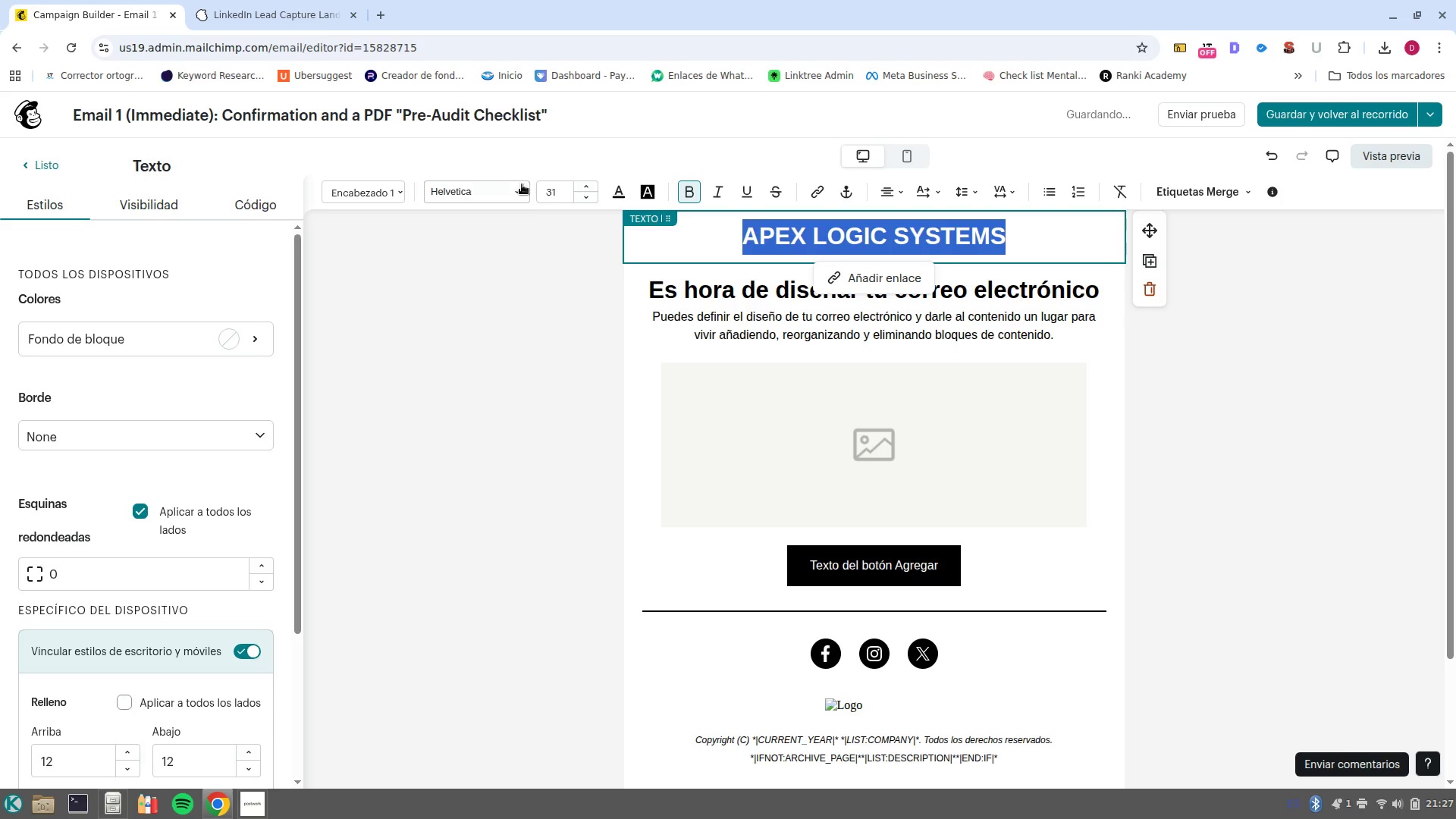 
left_click([522, 196])
 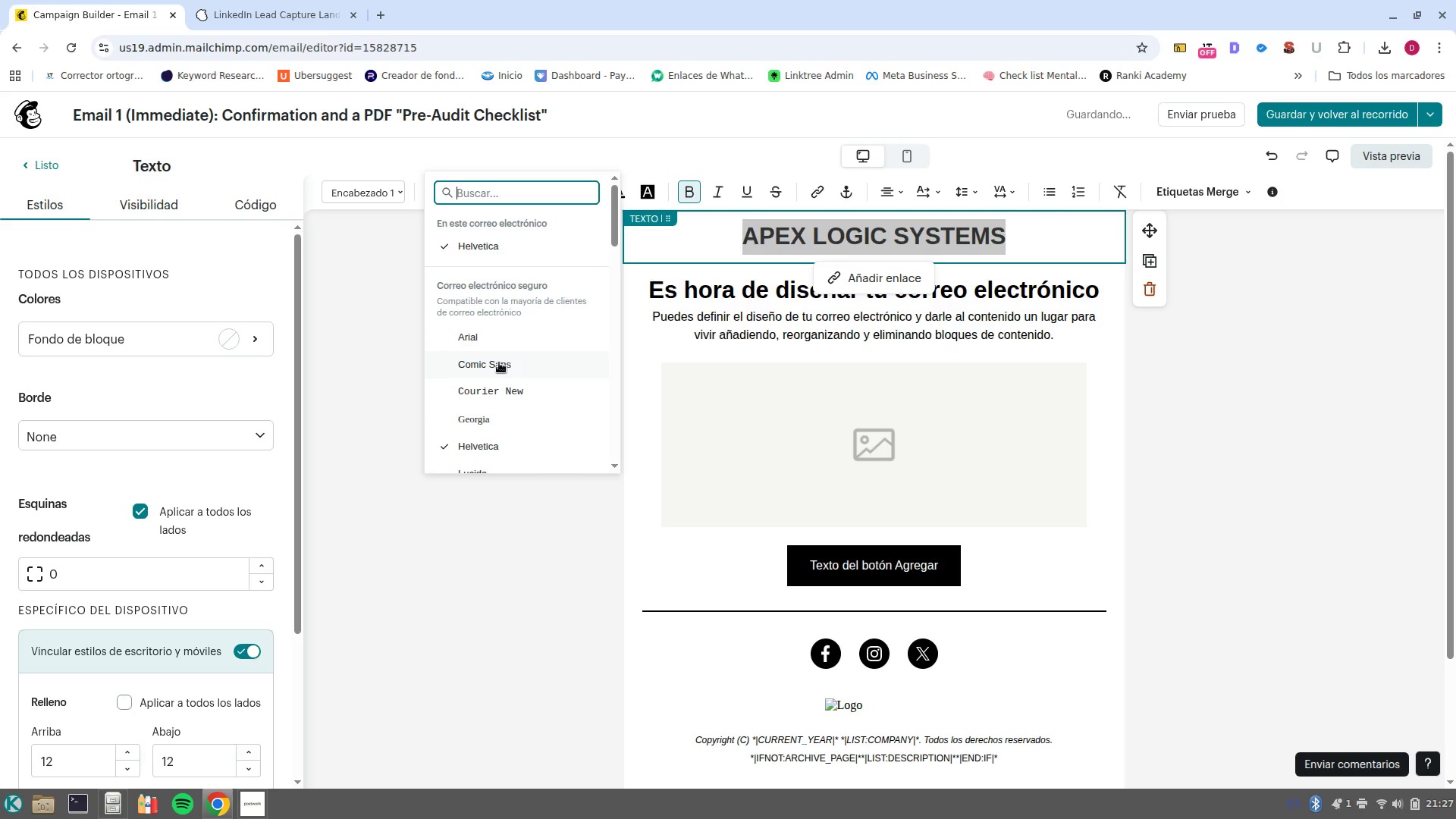 
left_click([499, 362])
 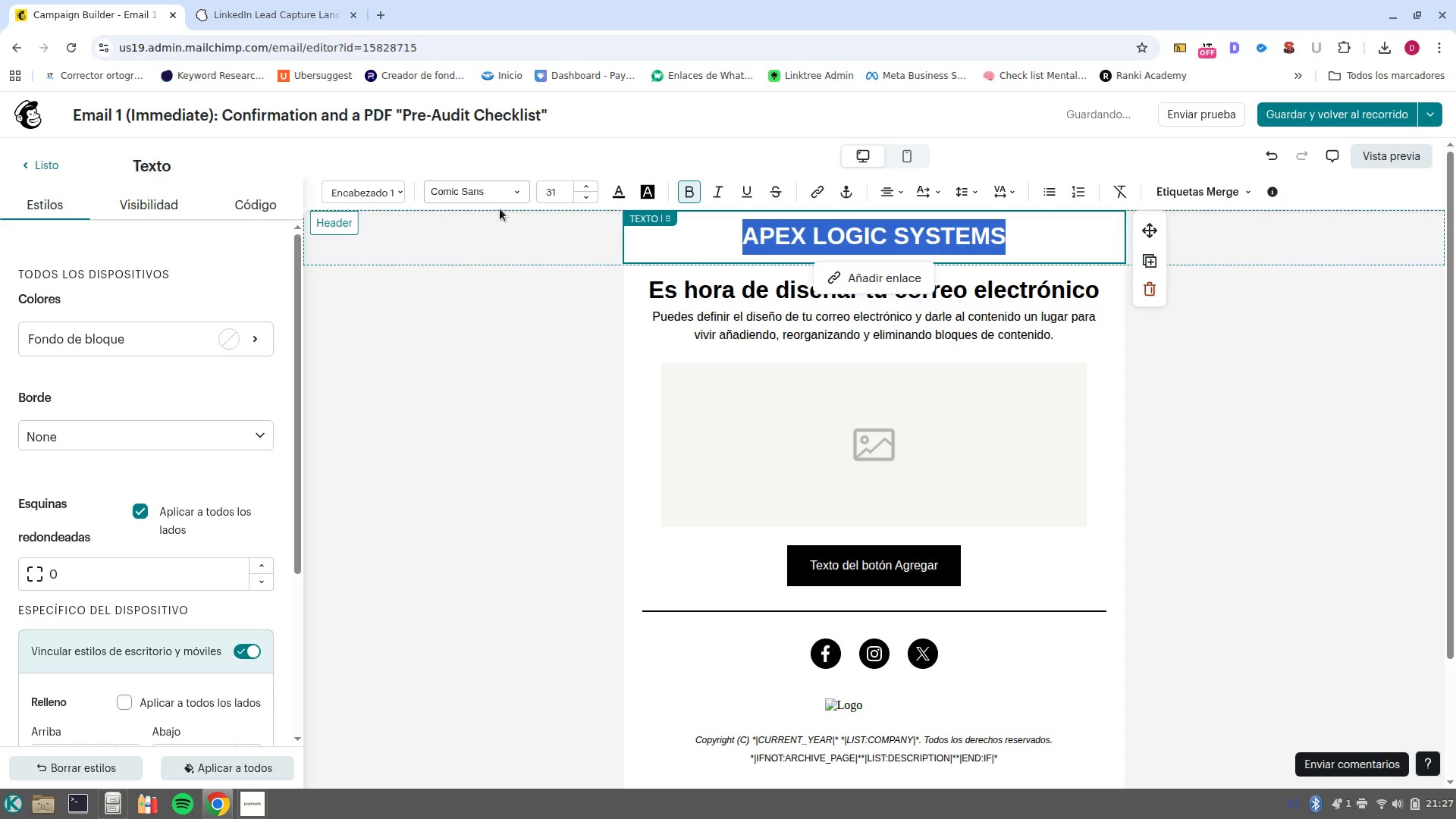 
left_click([503, 184])
 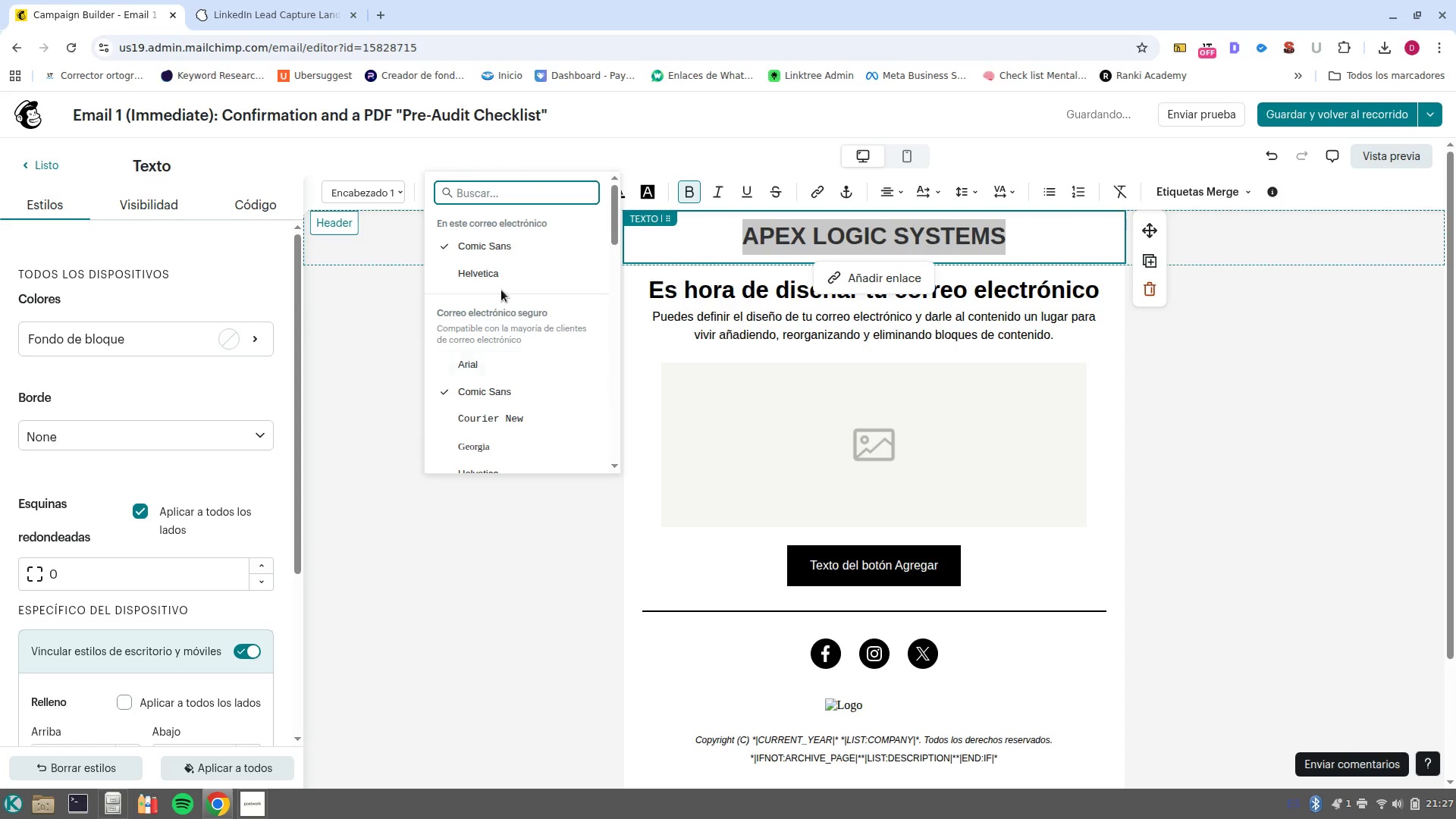 
left_click([497, 274])
 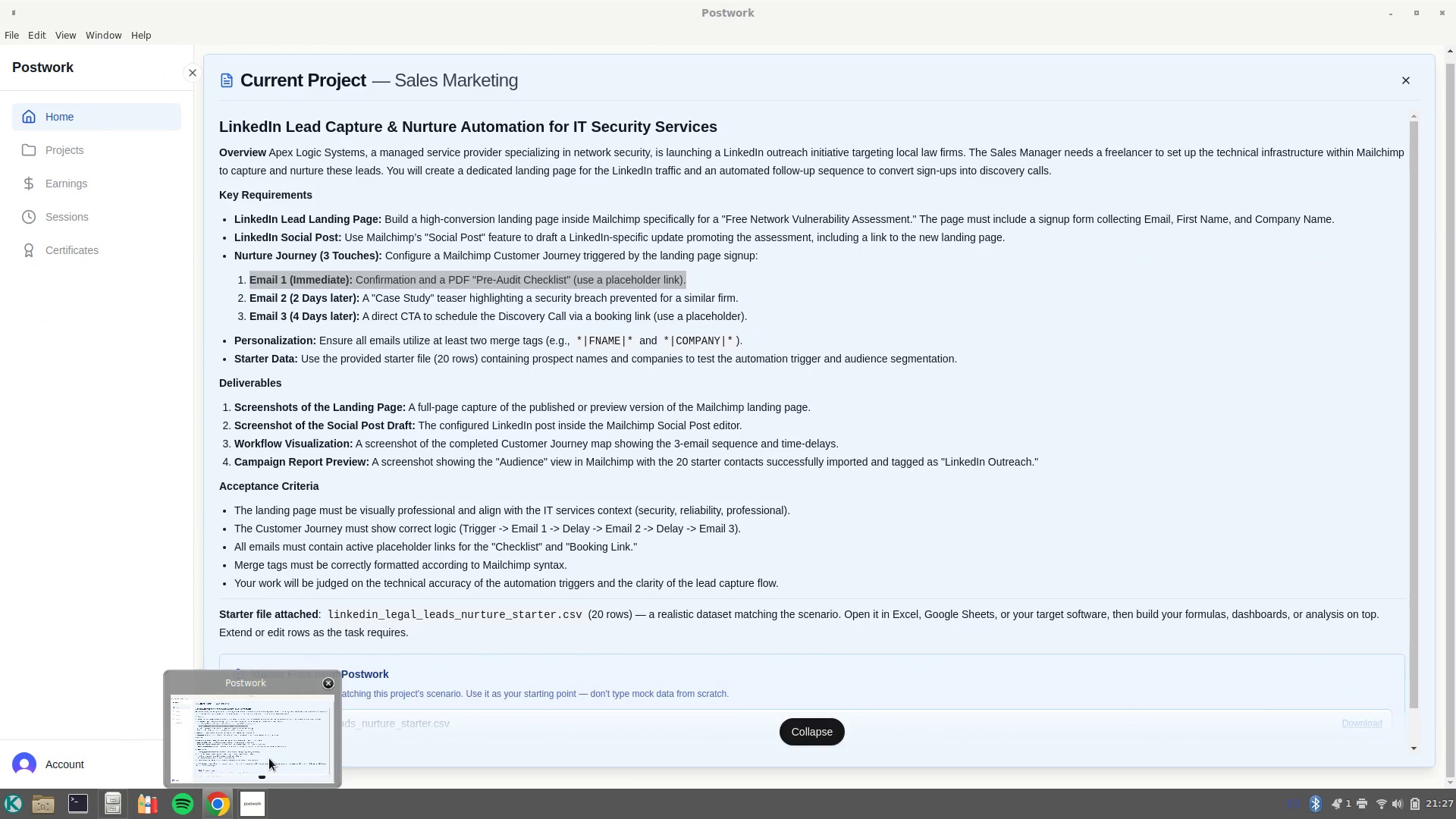 
wait(8.67)
 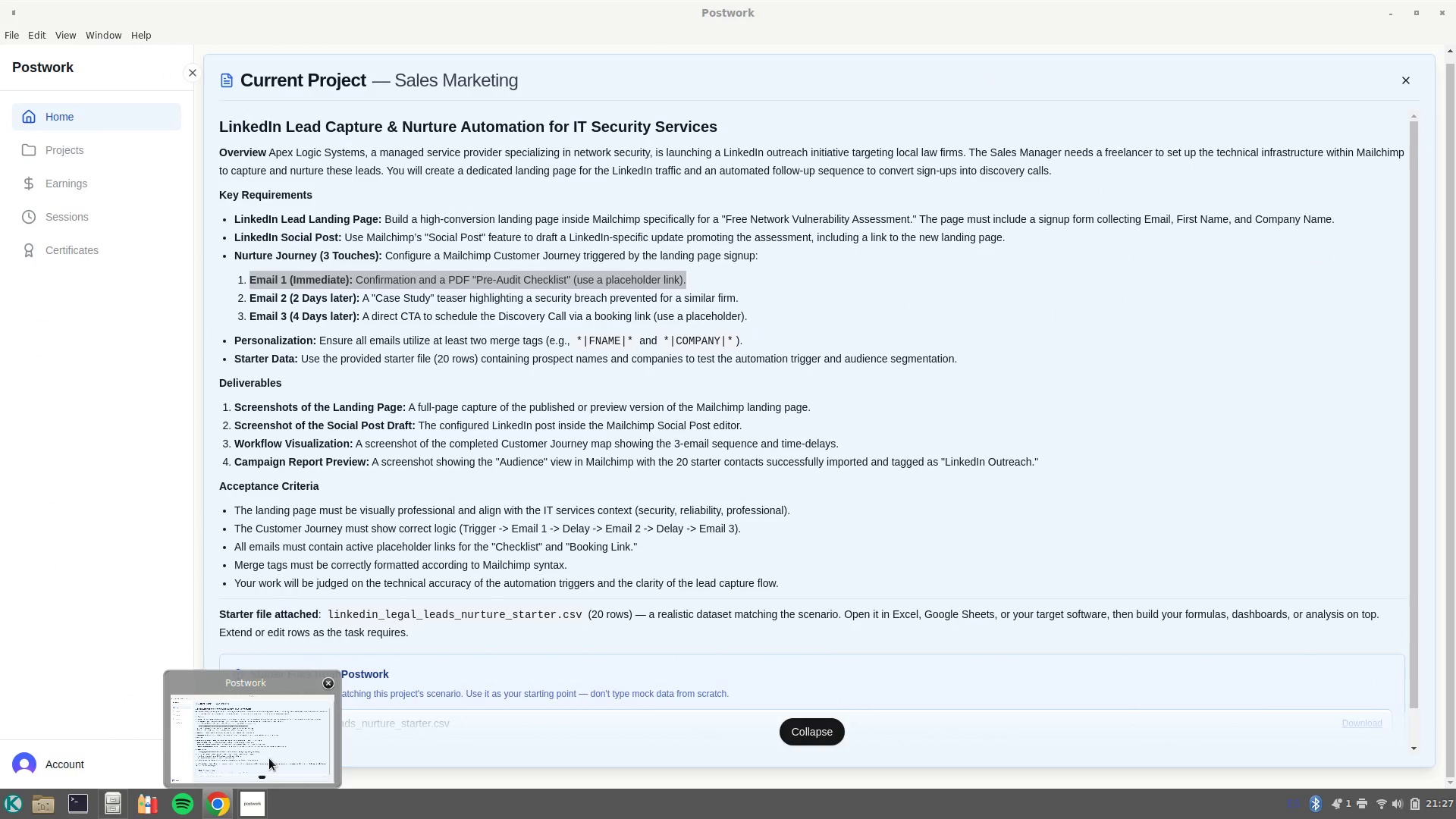 
left_click([824, 322])
 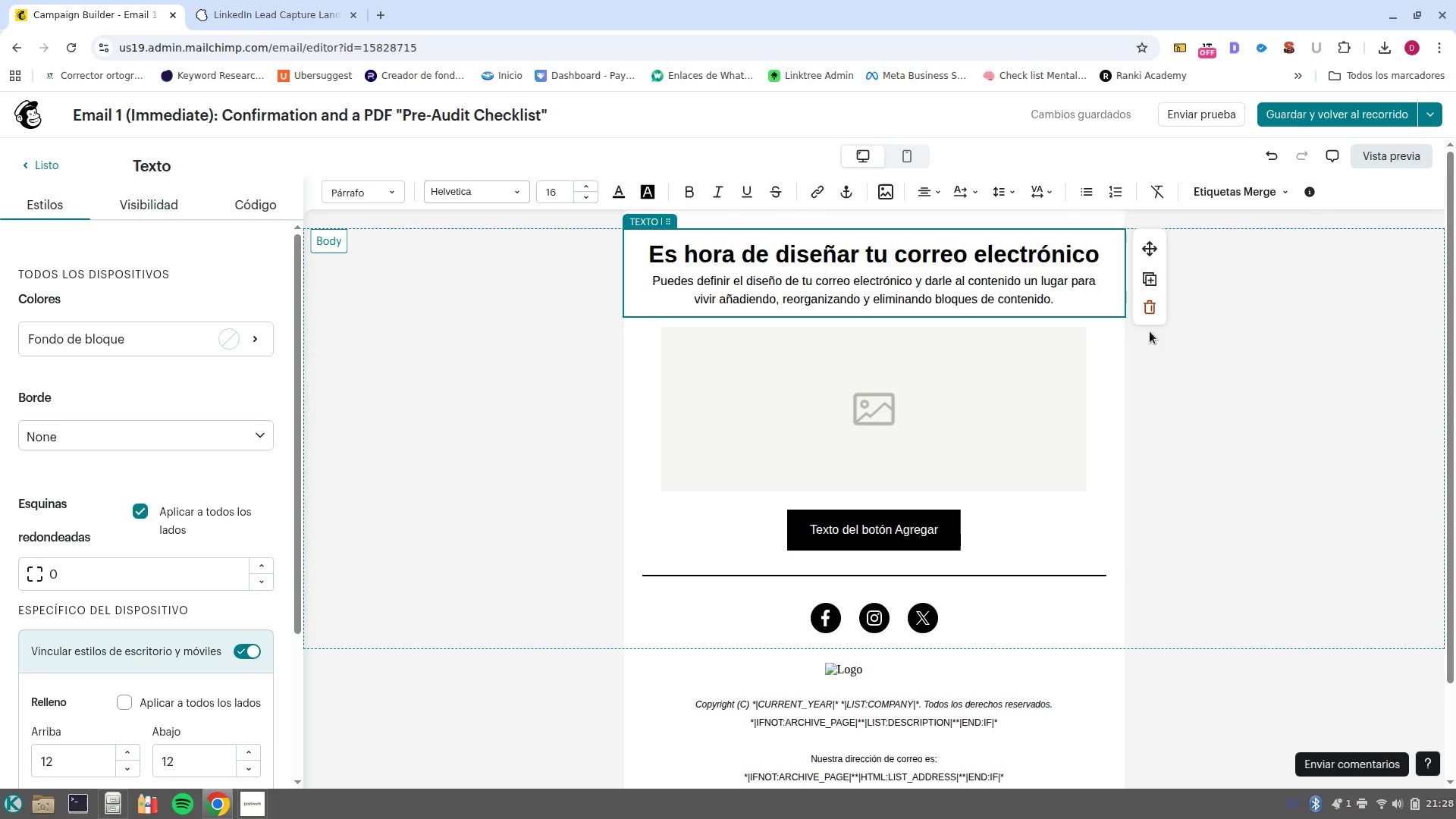 
left_click([1151, 312])
 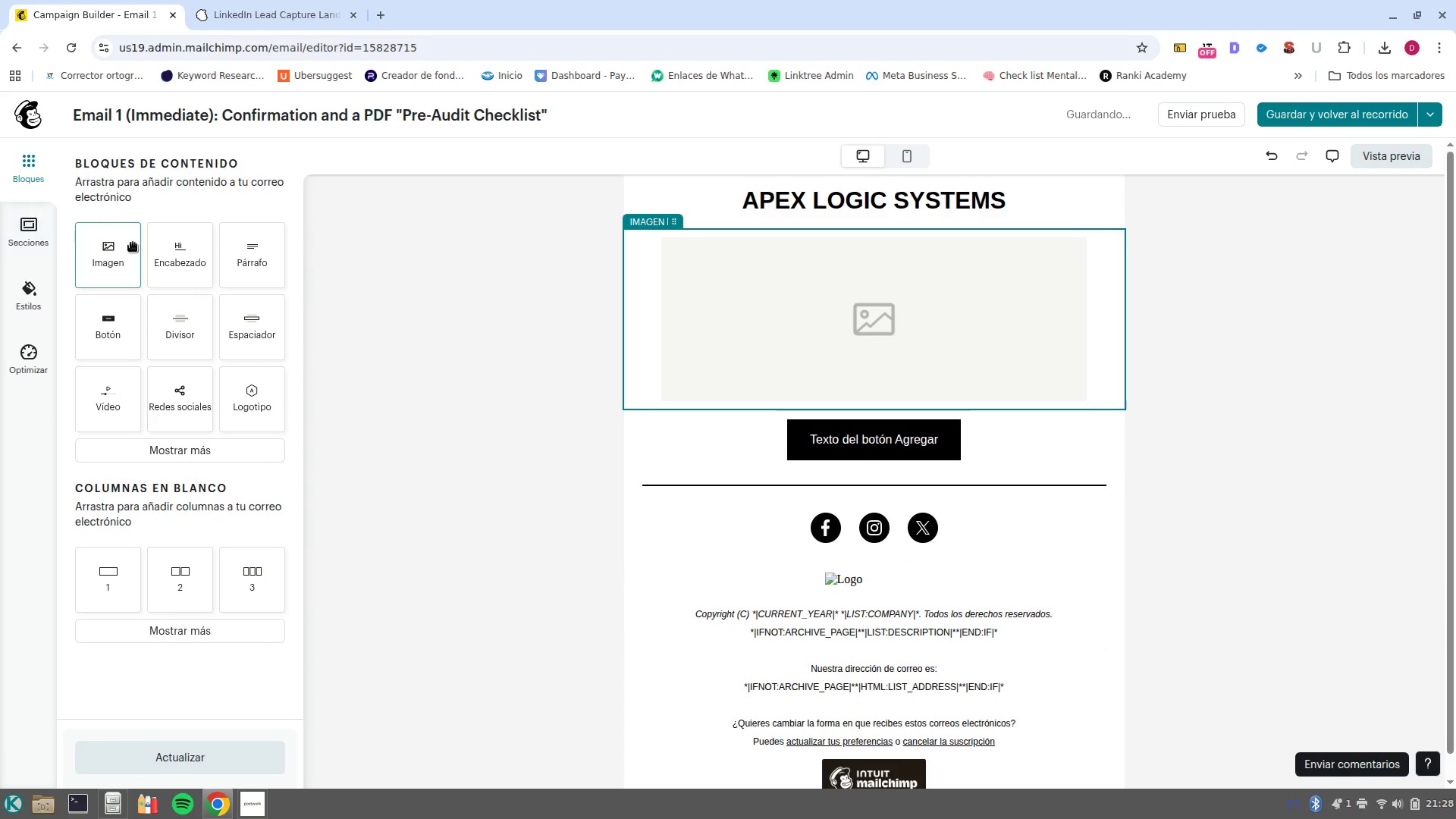 
left_click_drag(start_coordinate=[262, 257], to_coordinate=[903, 414])
 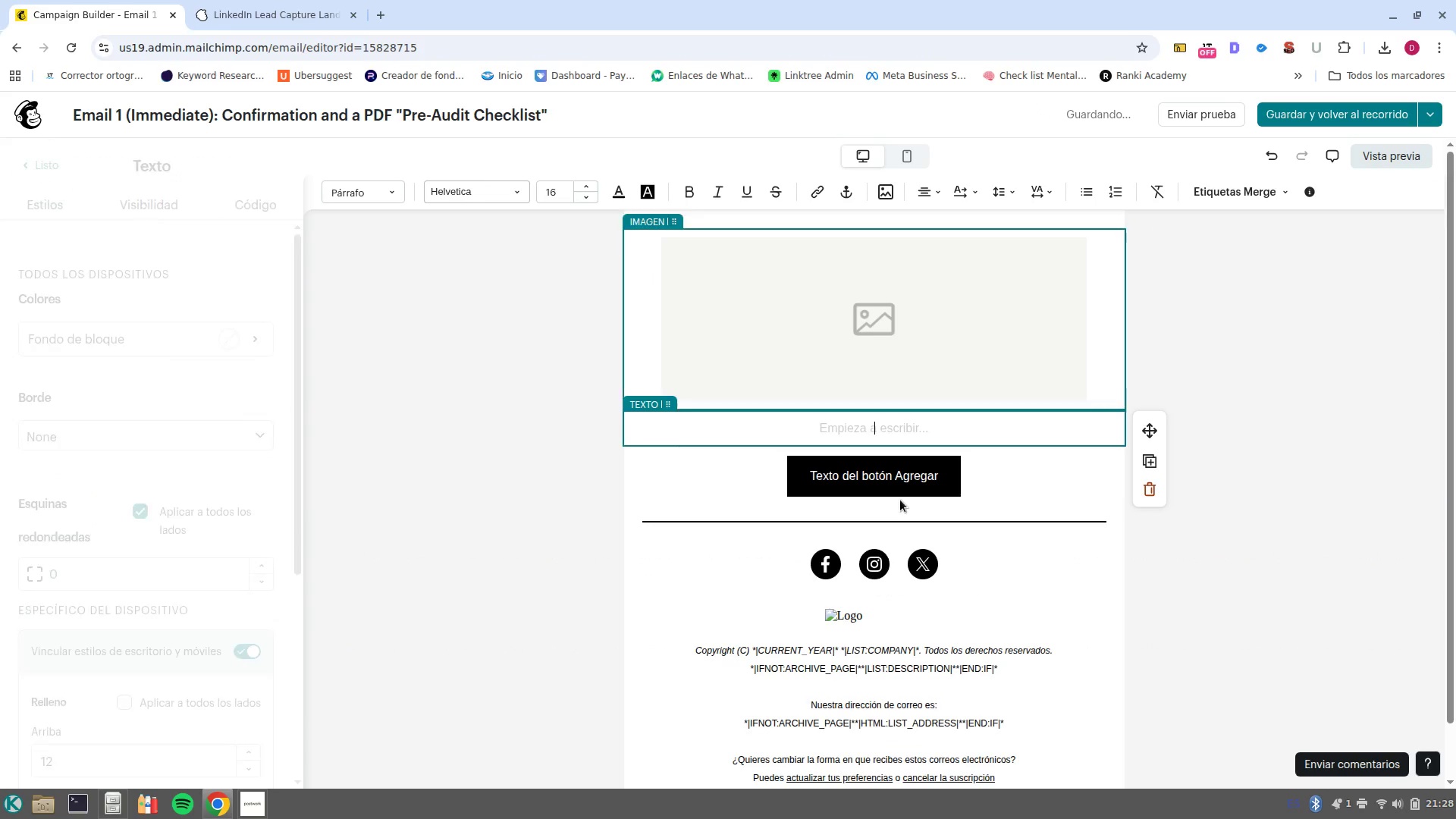 
left_click([902, 491])
 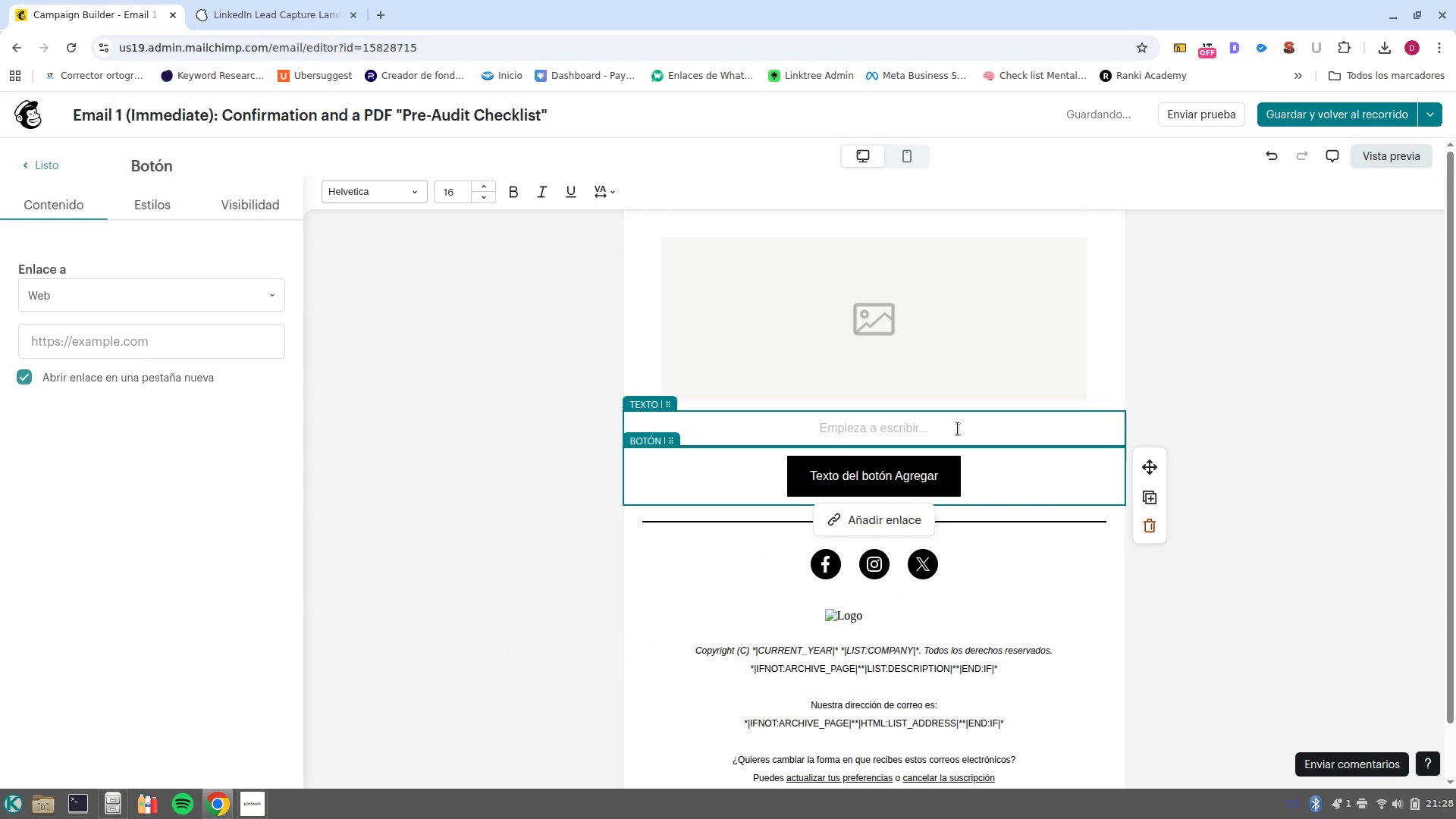 
left_click([958, 428])
 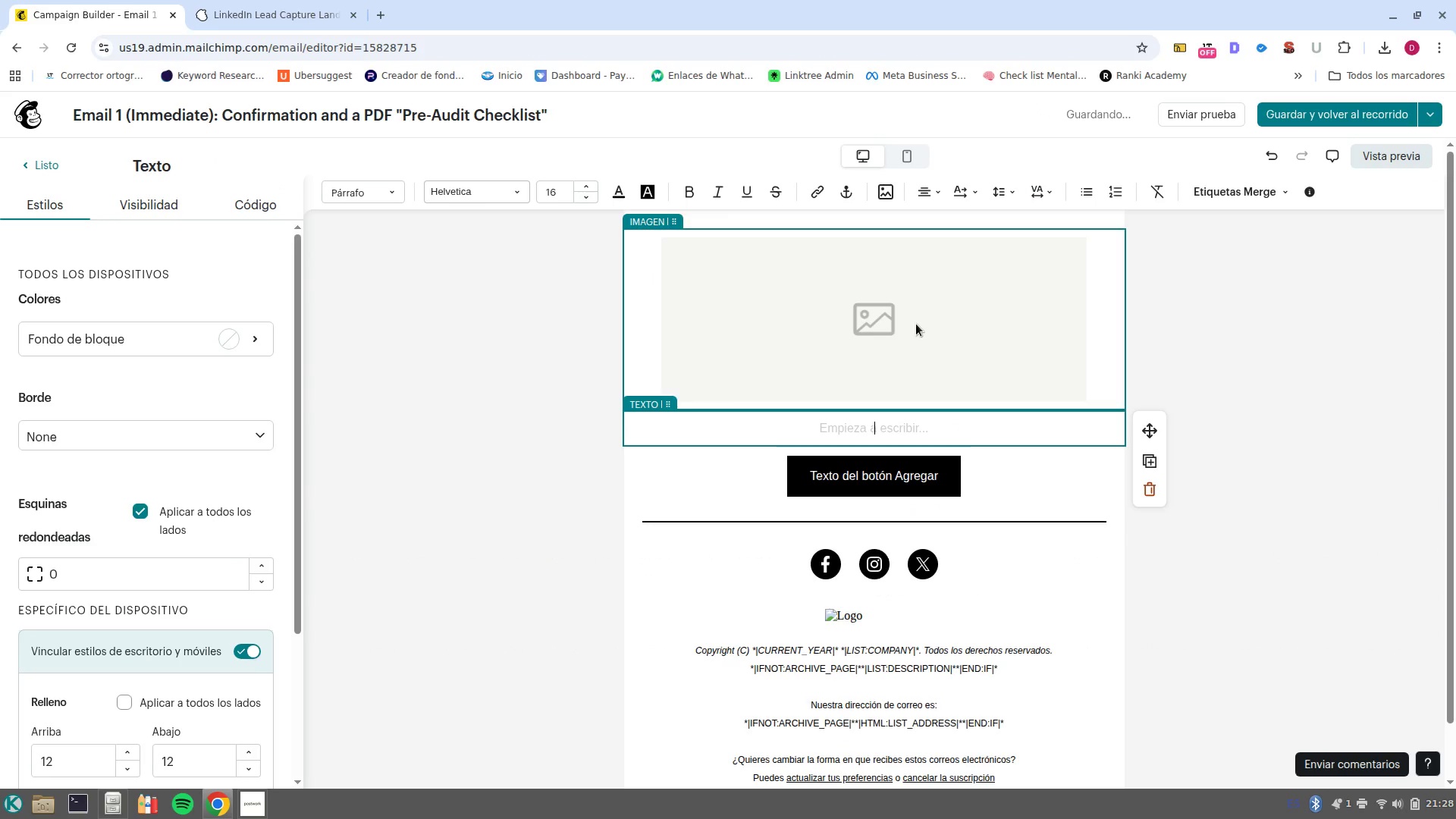 
key(Control+B)
 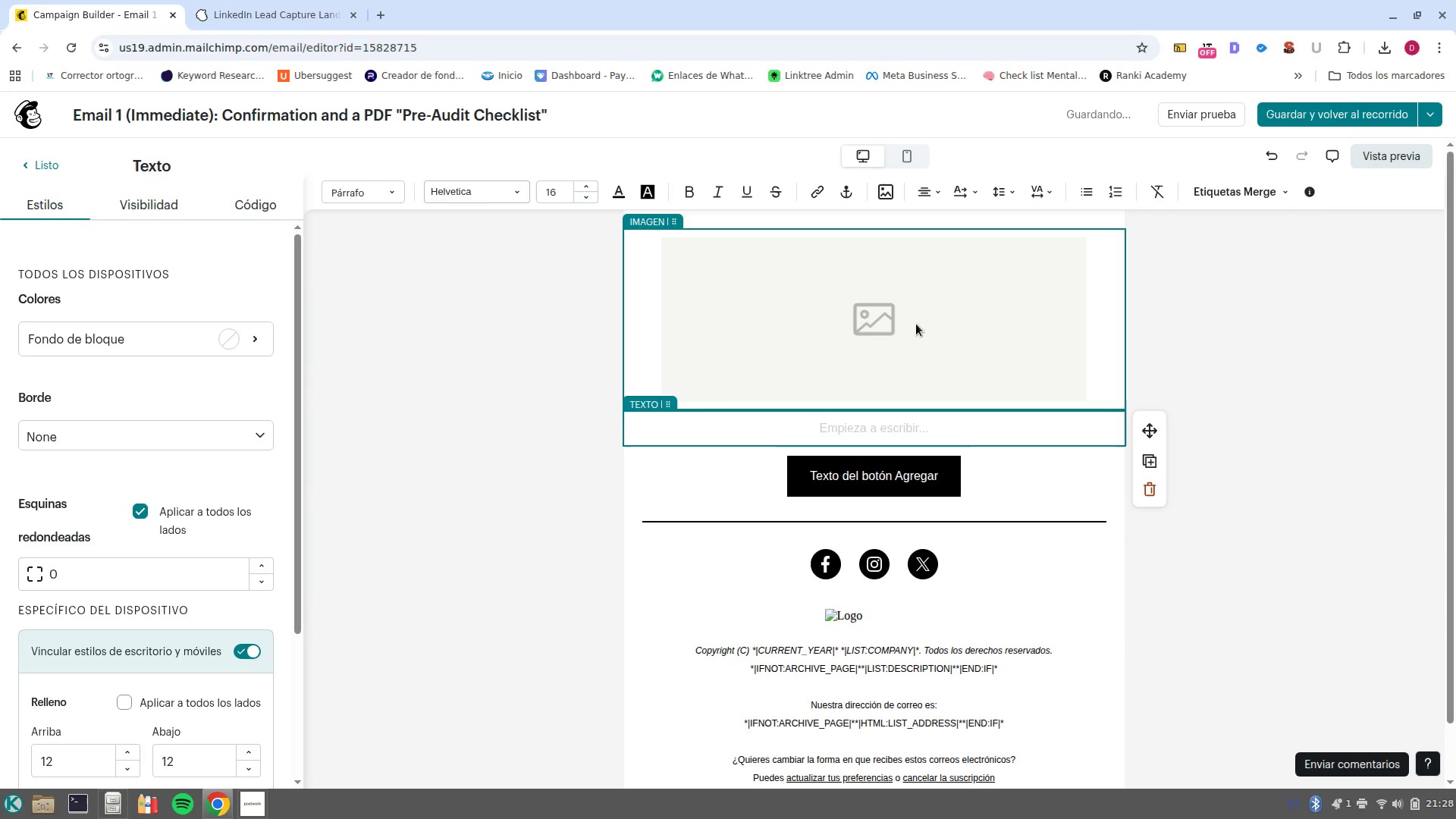 
type(hi )
key(Backspace)
key(Backspace)
key(Backspace)
type(Hi )
 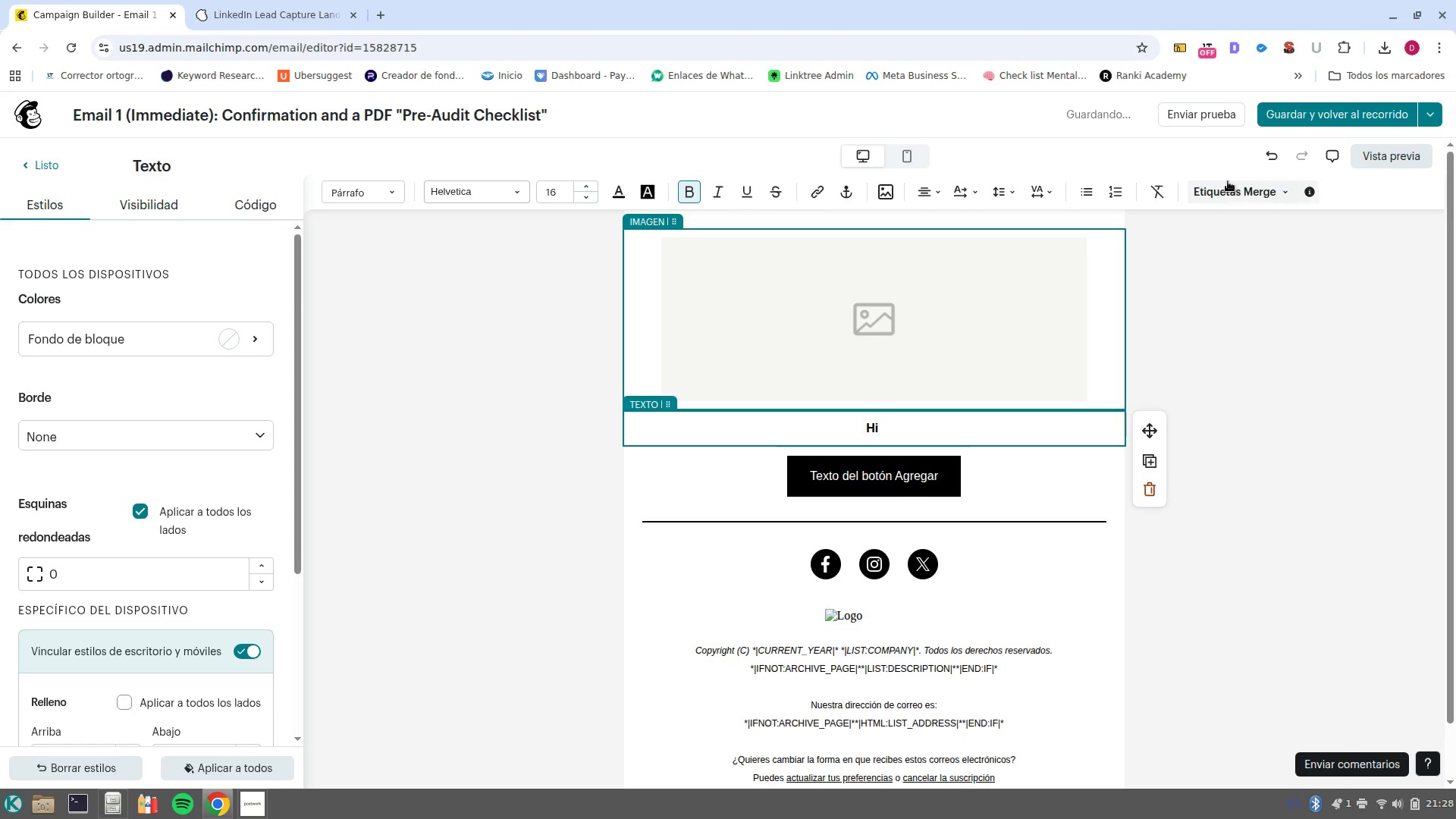 
left_click([1237, 193])
 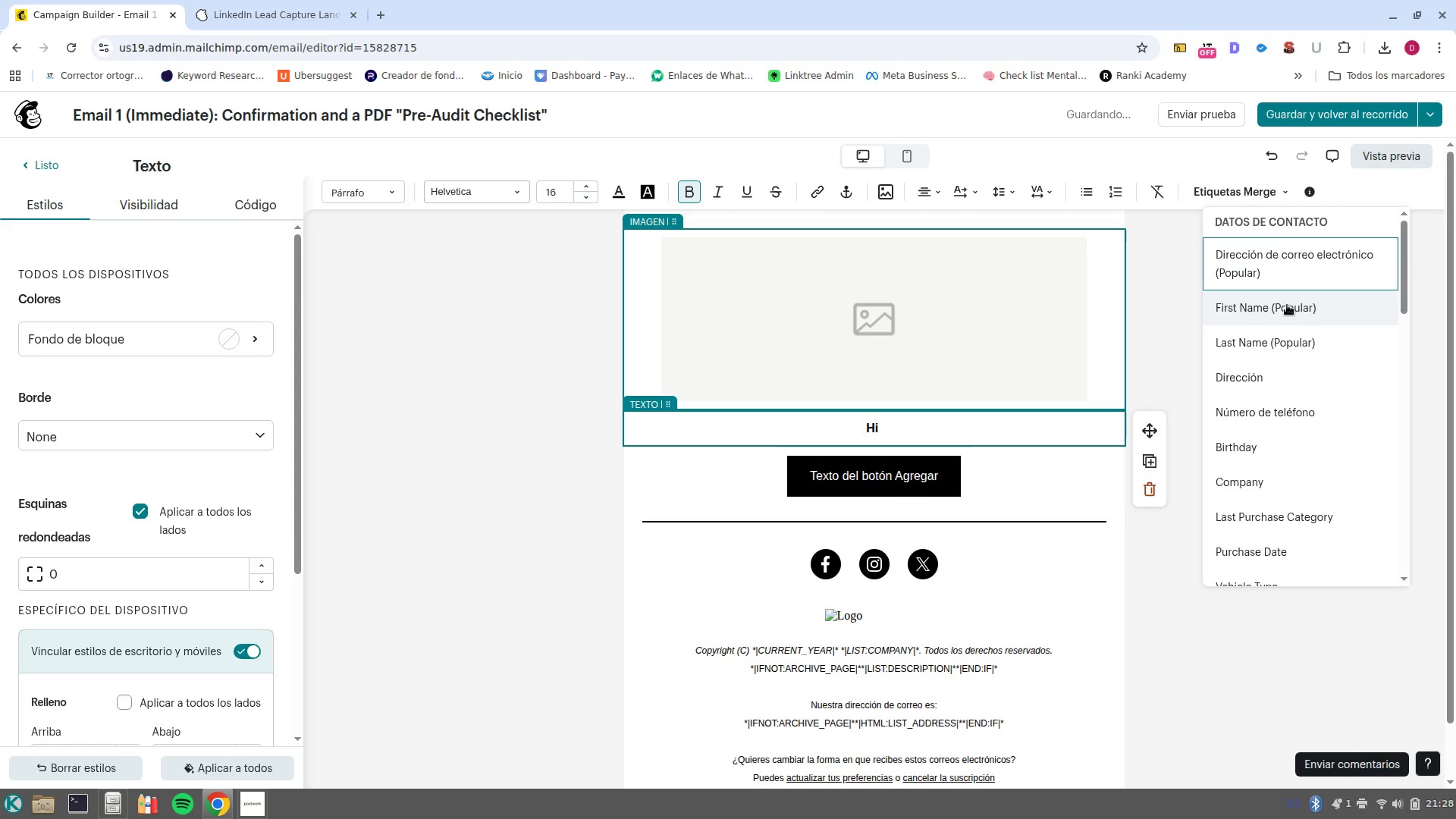 
left_click([1287, 309])
 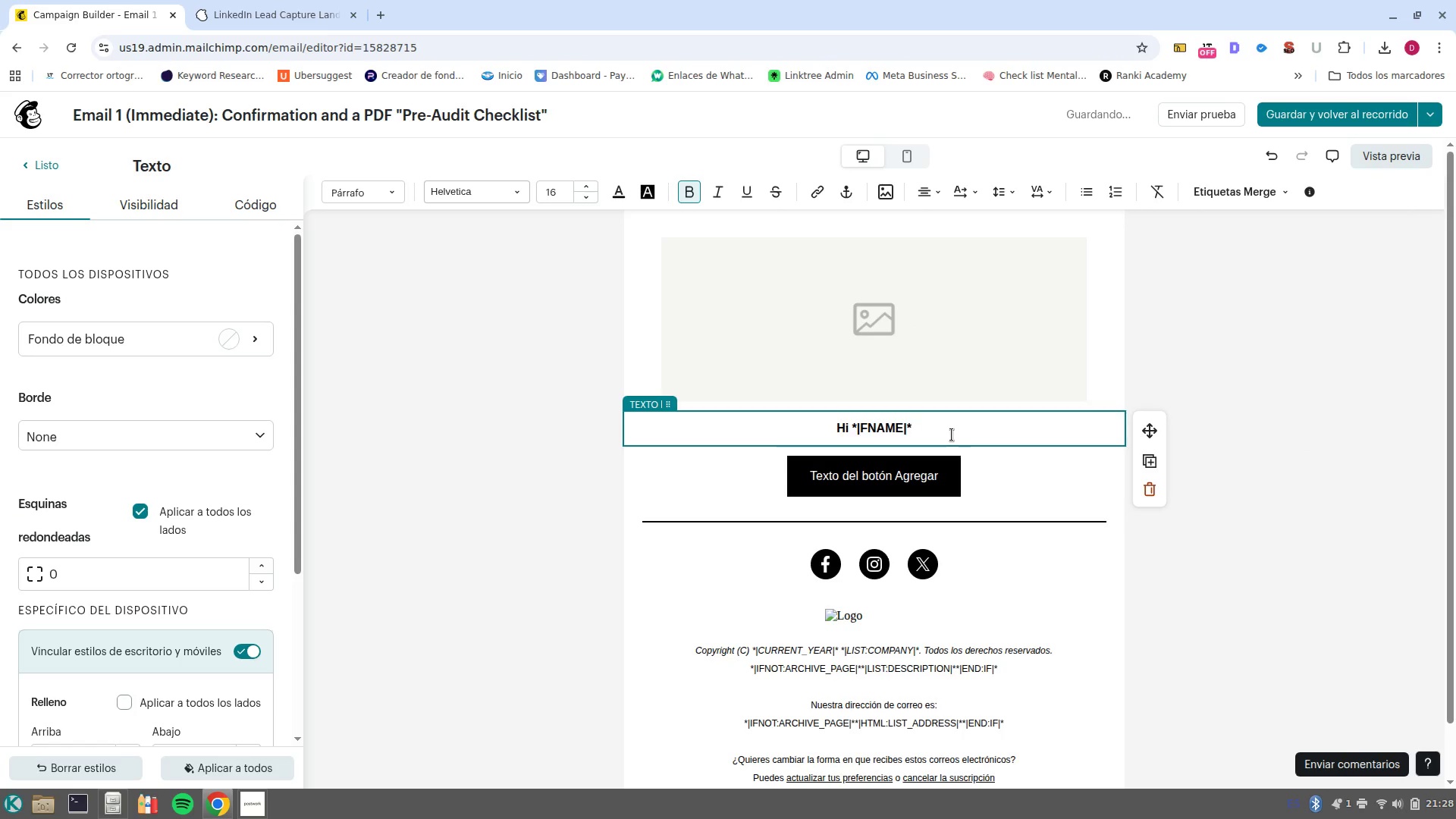 
key(Enter)
 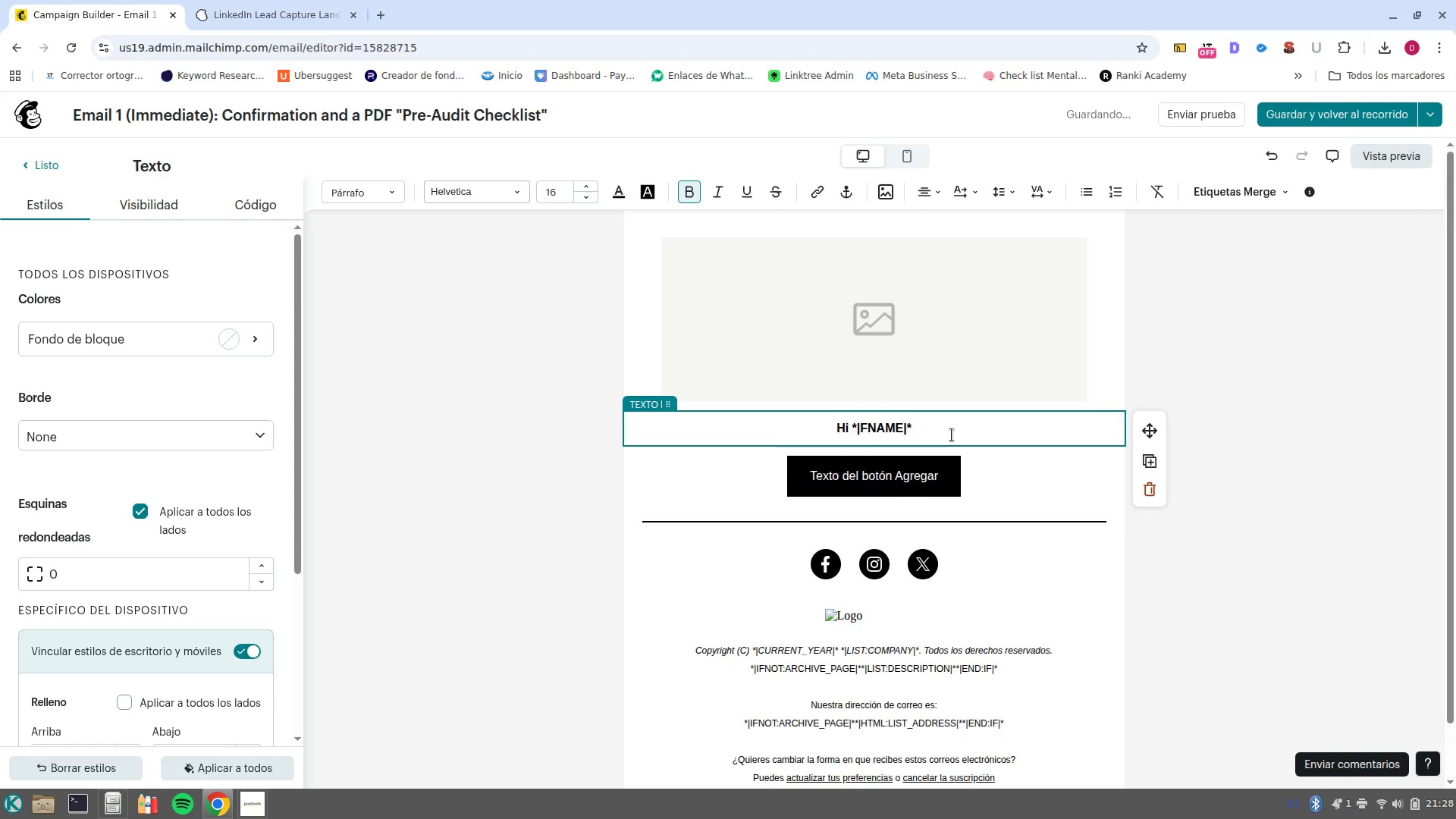 
key(Enter)
 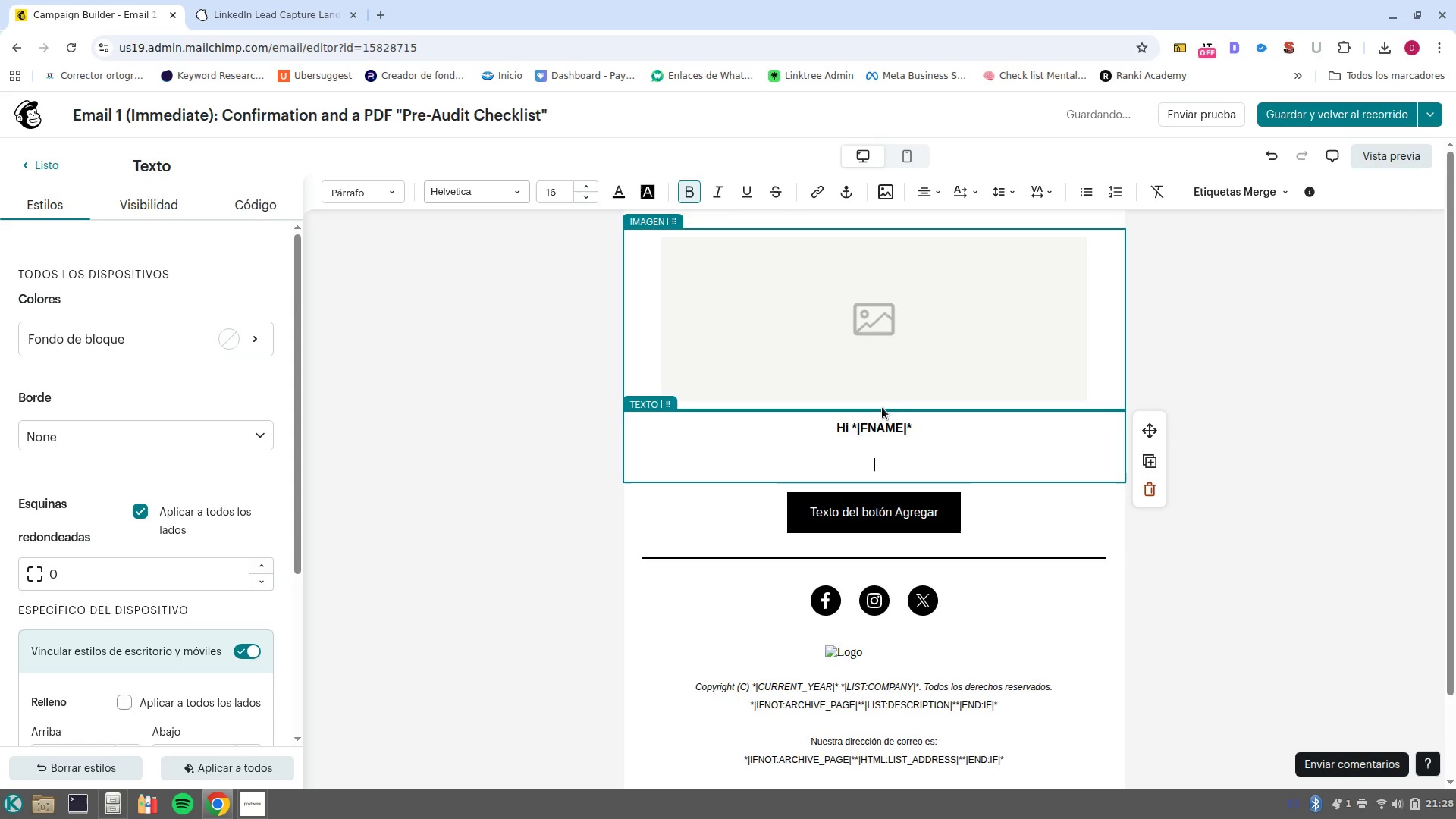 
key(Control+B)
 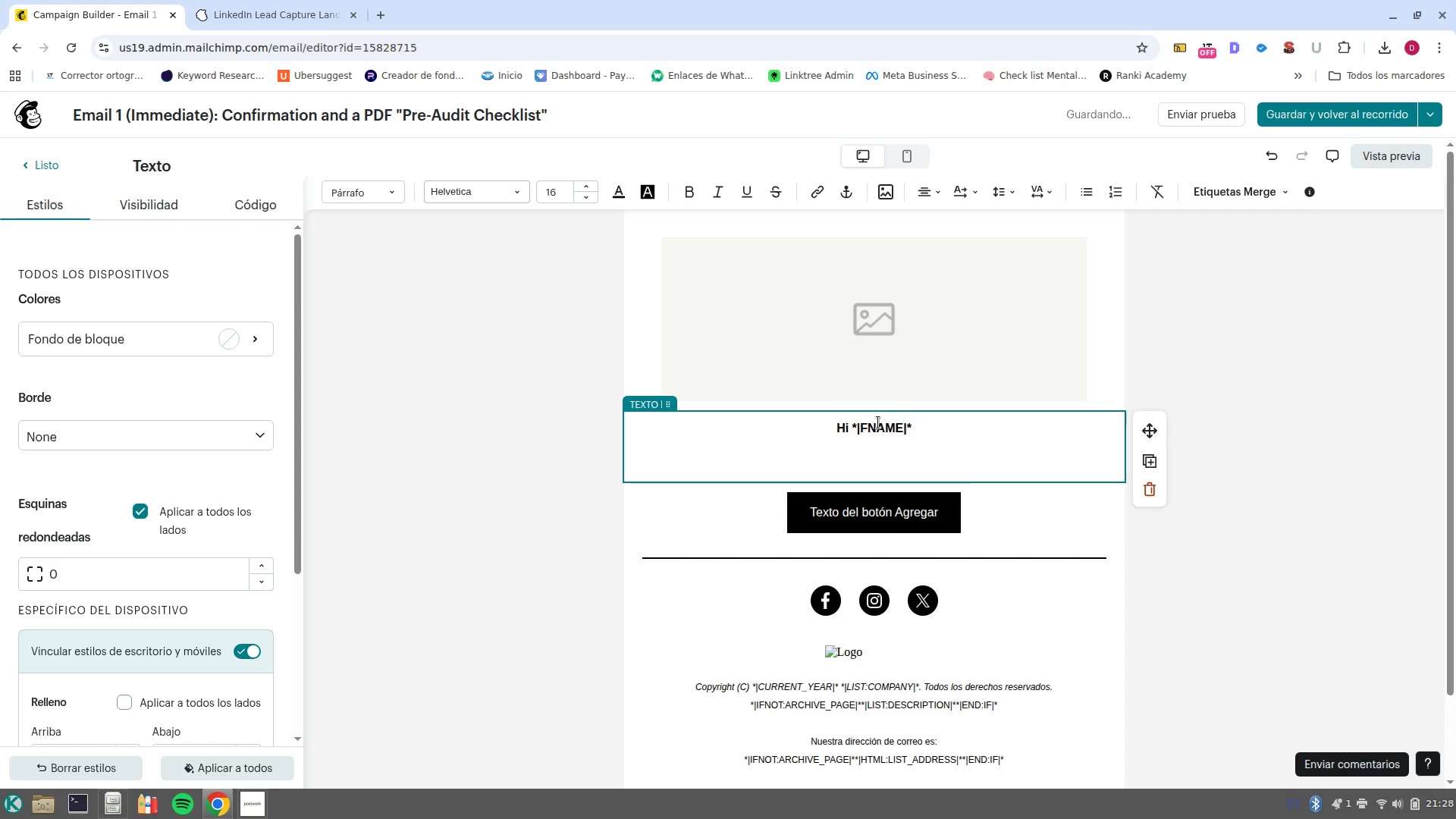 
type(Thank you for requesting your Free ne)
key(Backspace)
key(Backspace)
type(Network Vulnerabilitu)
key(Backspace)
type(y)
 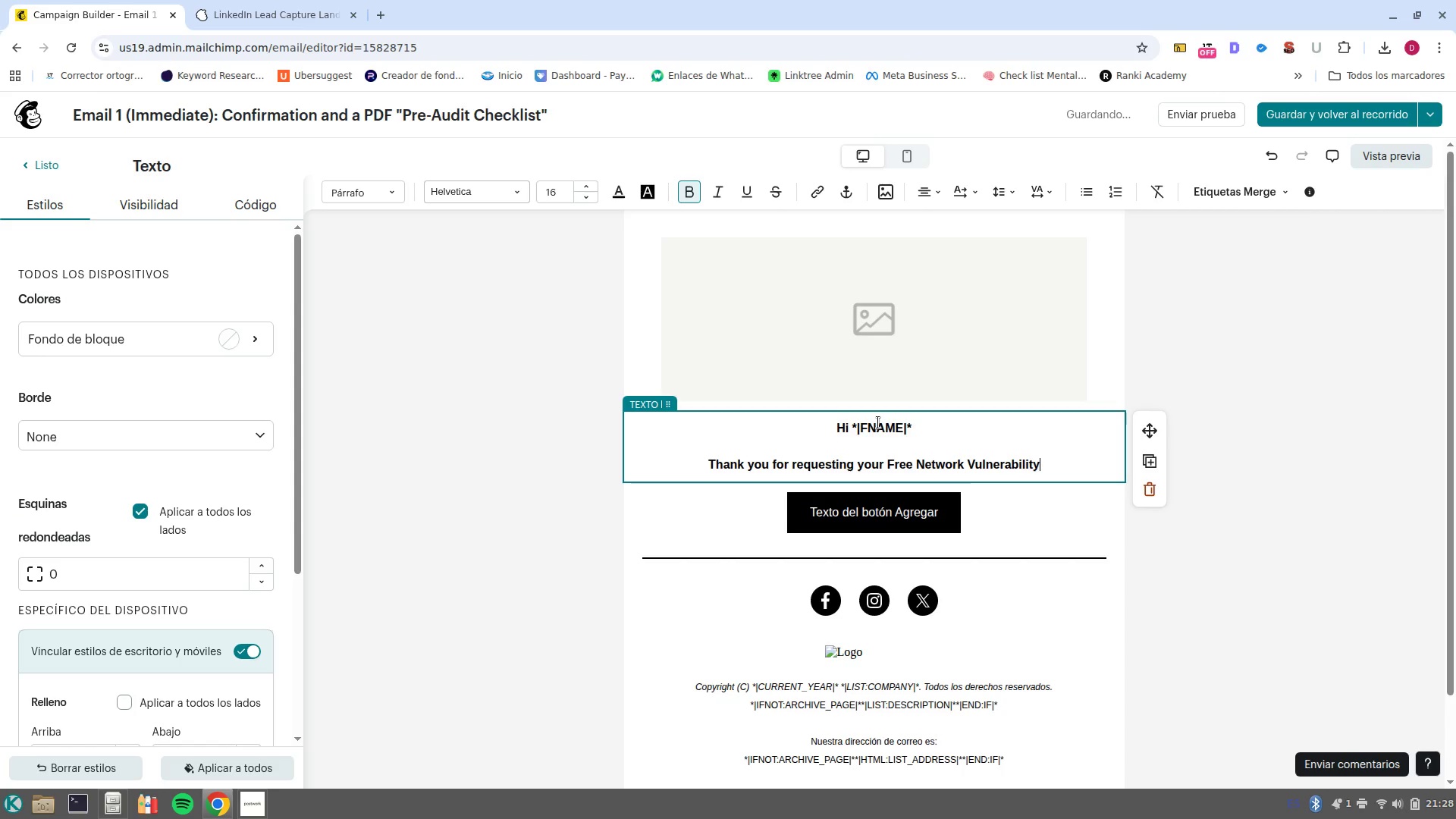 
left_click_drag(start_coordinate=[1061, 467], to_coordinate=[671, 470])
 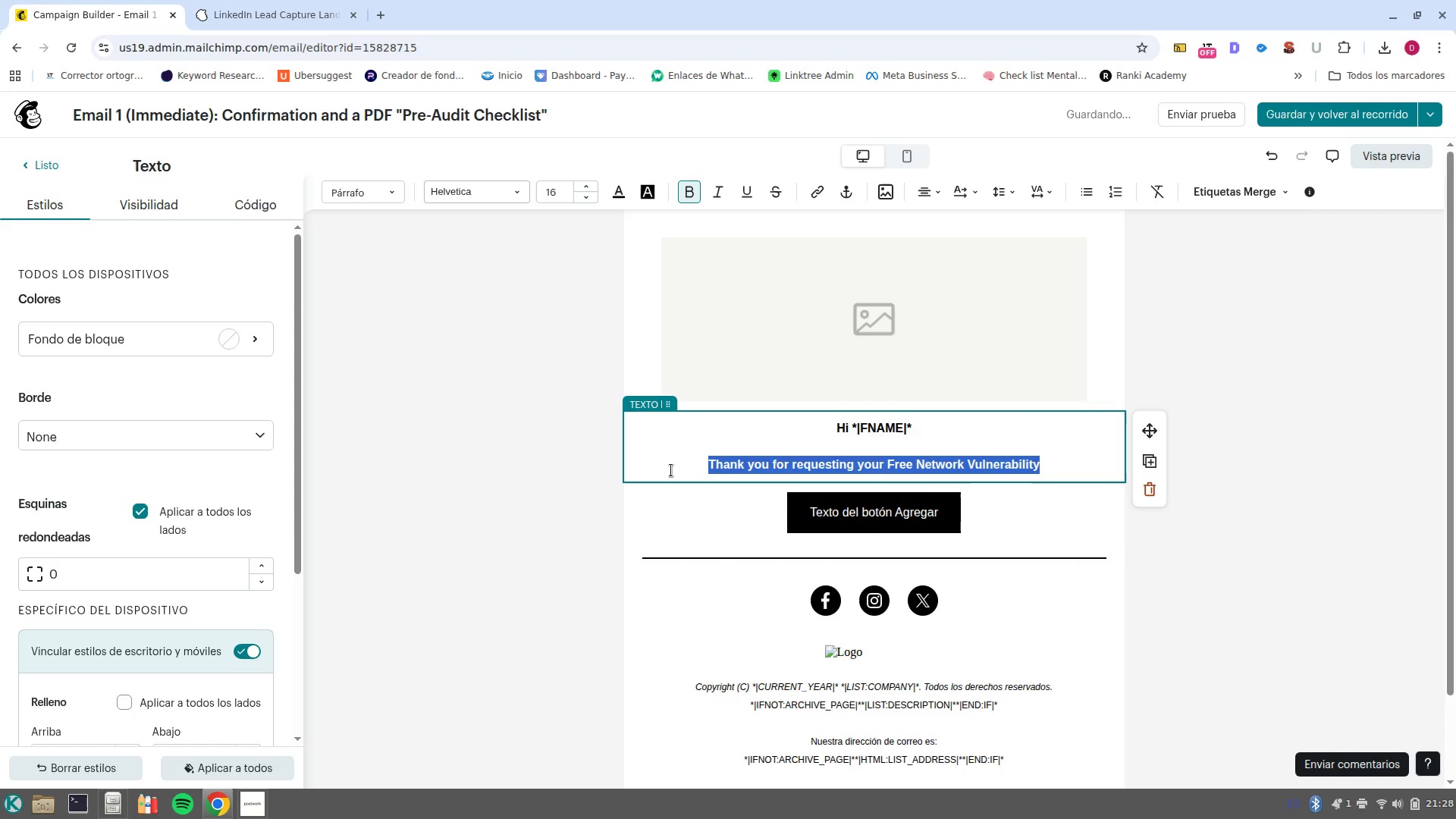 
key(Control+B)
 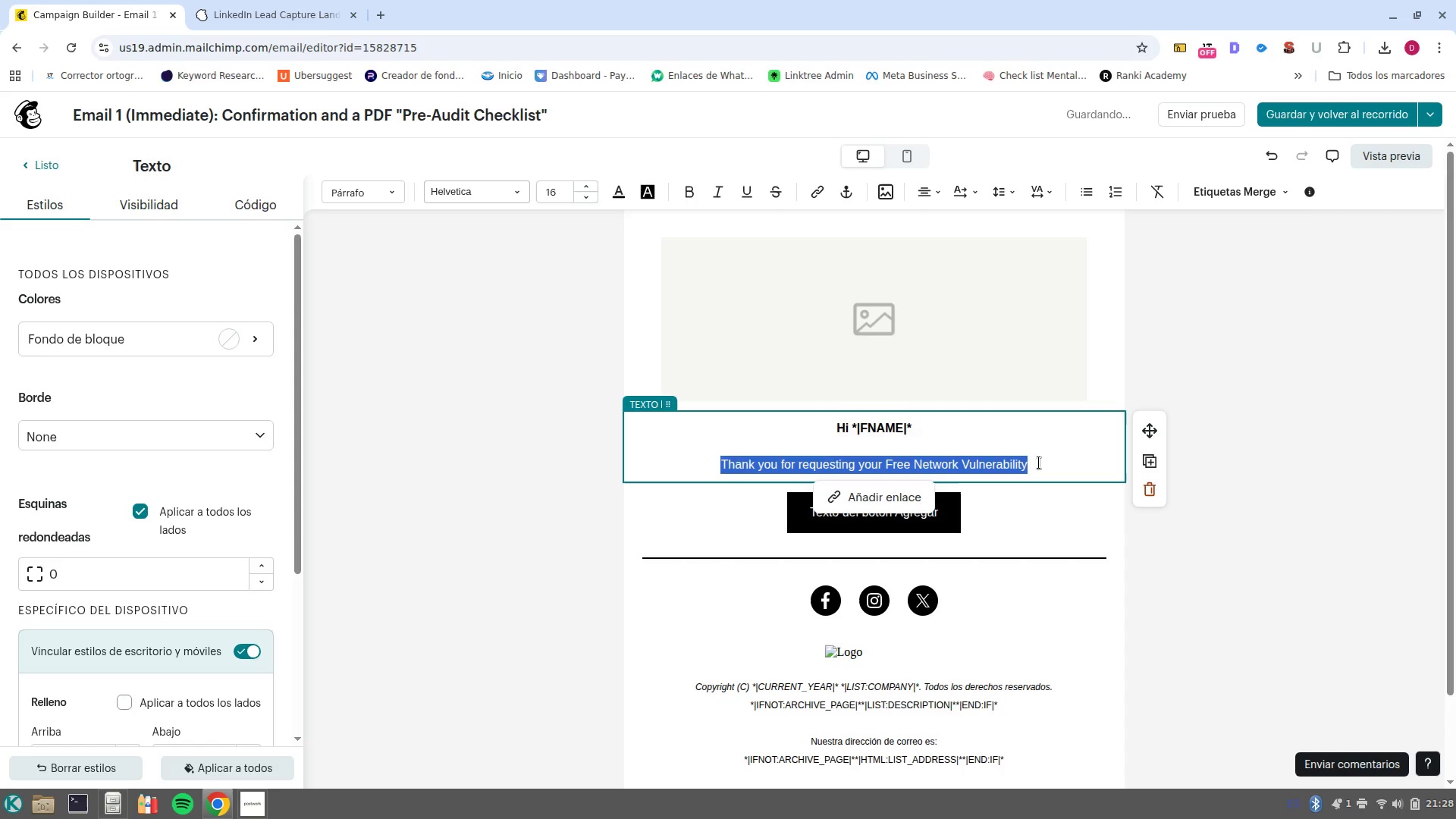 
left_click([1039, 463])
 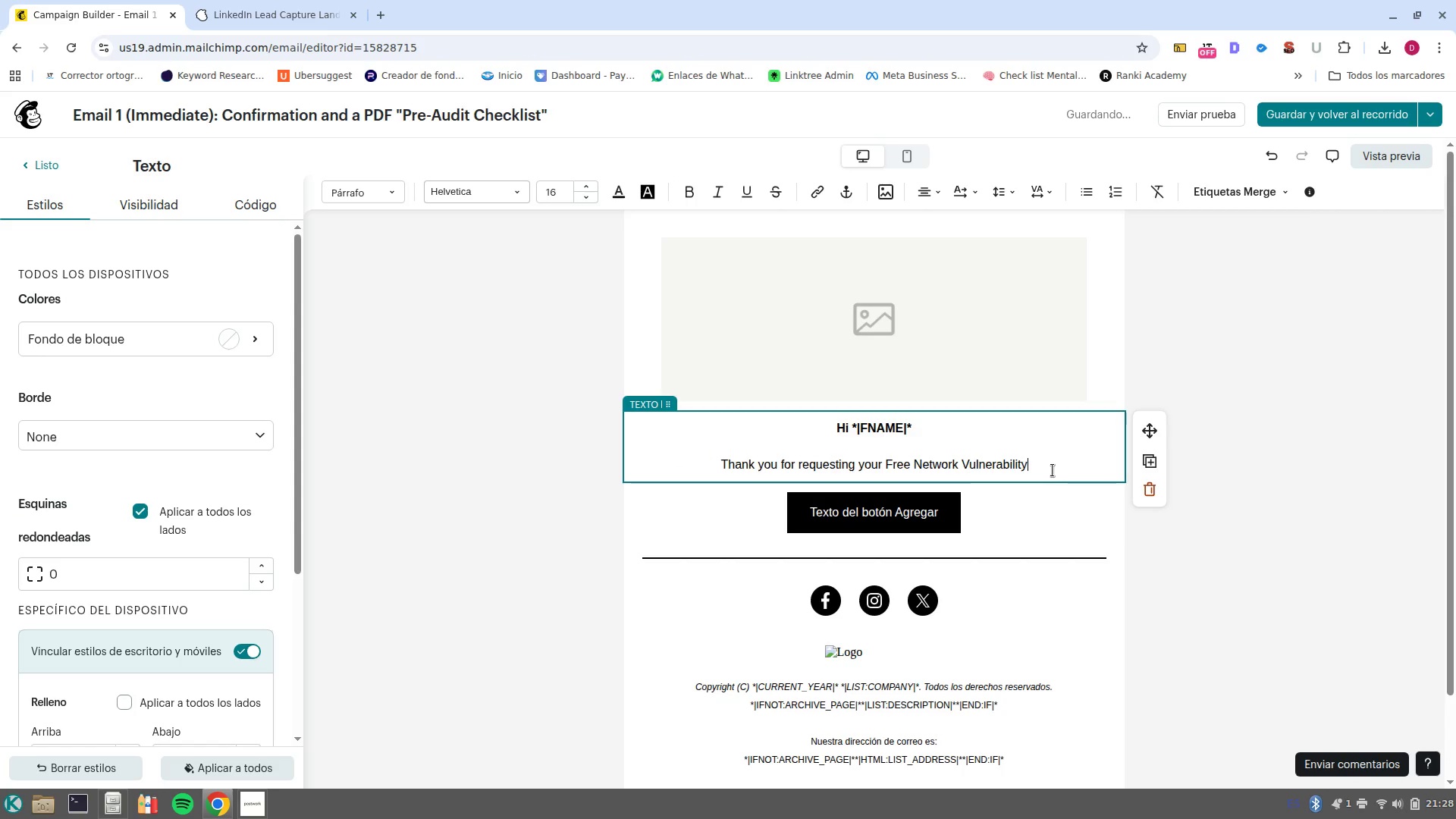 
type( Assessment for )
 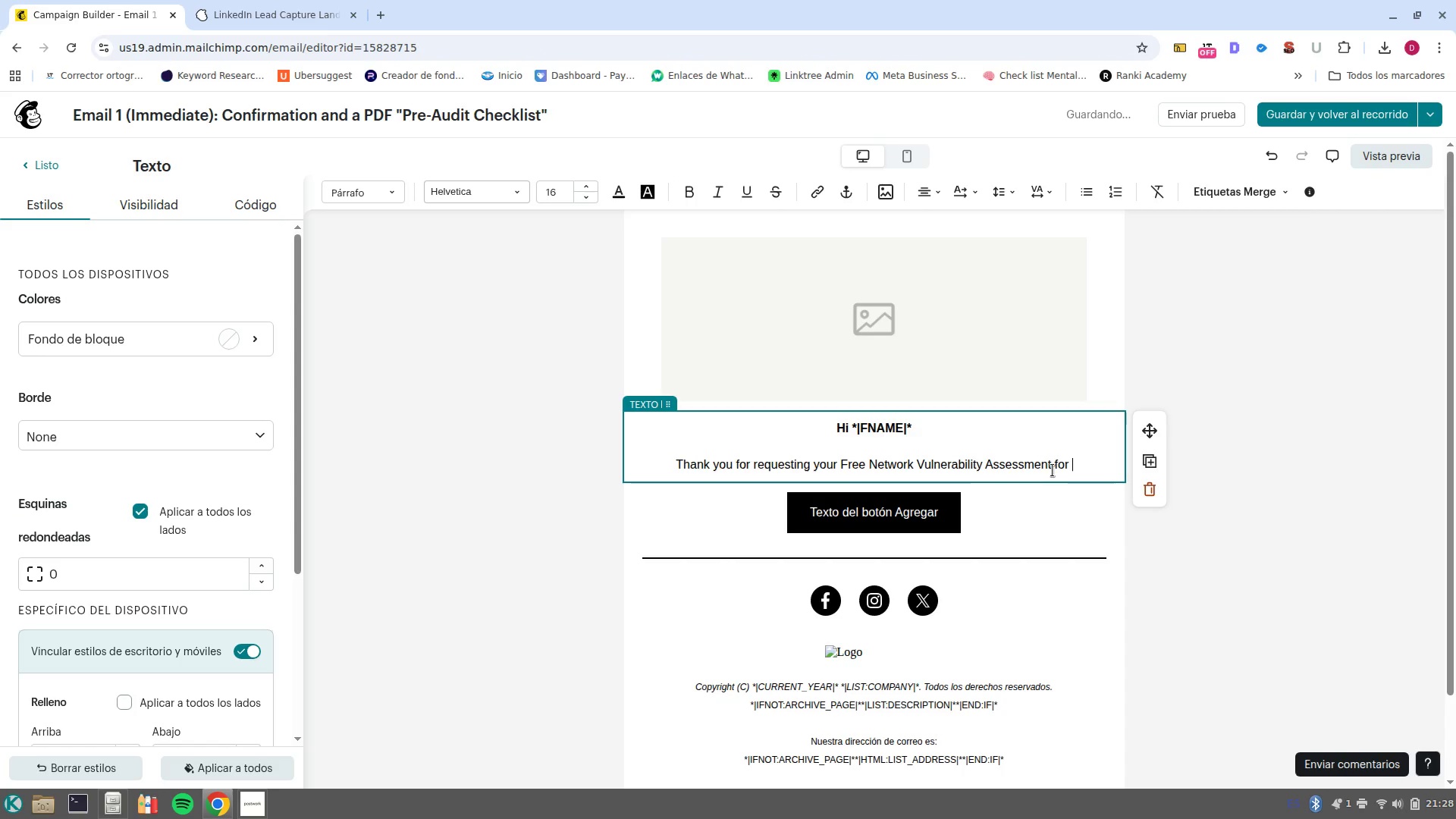 
left_click([1258, 197])
 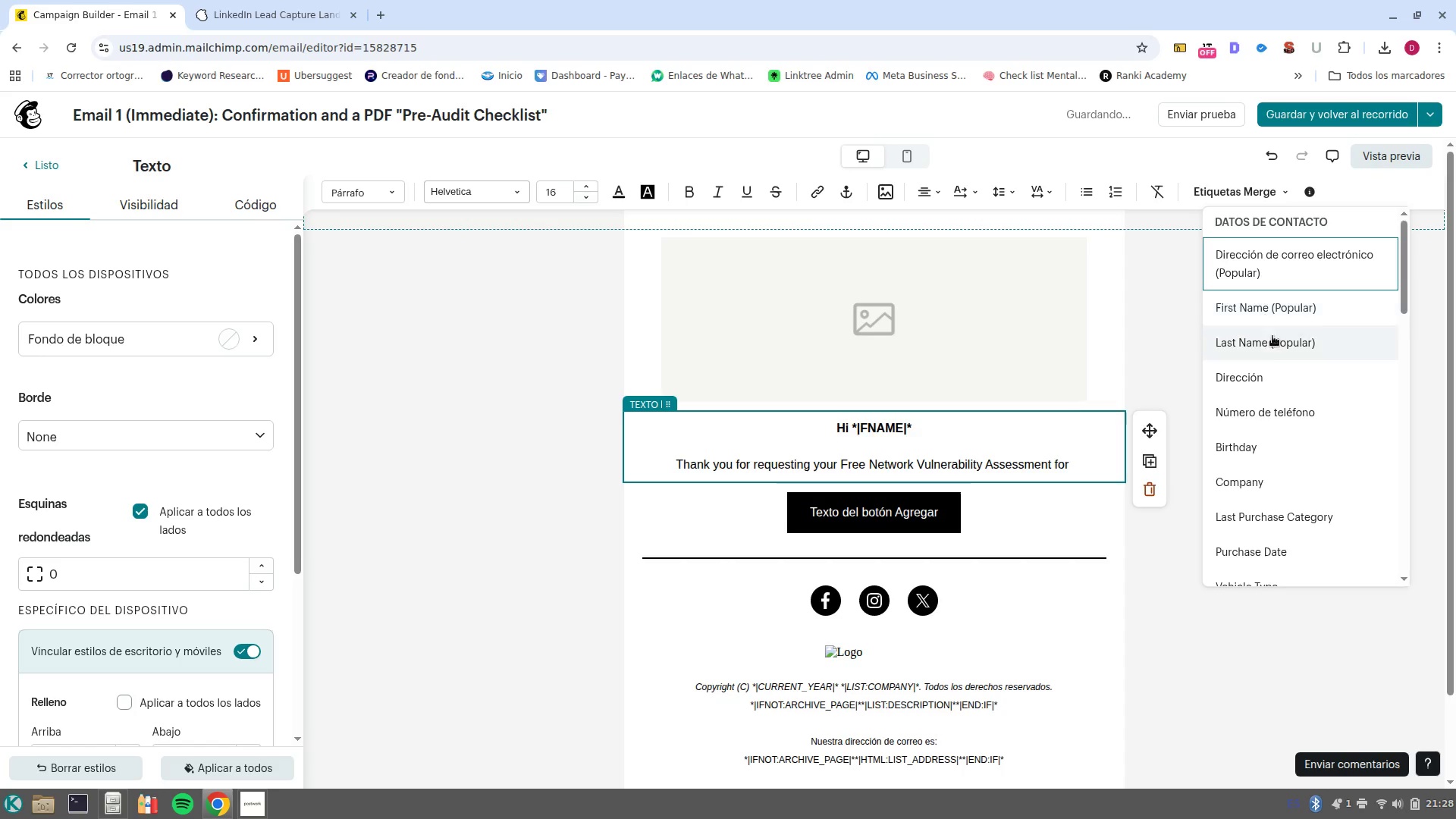 
scroll: coordinate [1279, 412], scroll_direction: down, amount: 1.0
 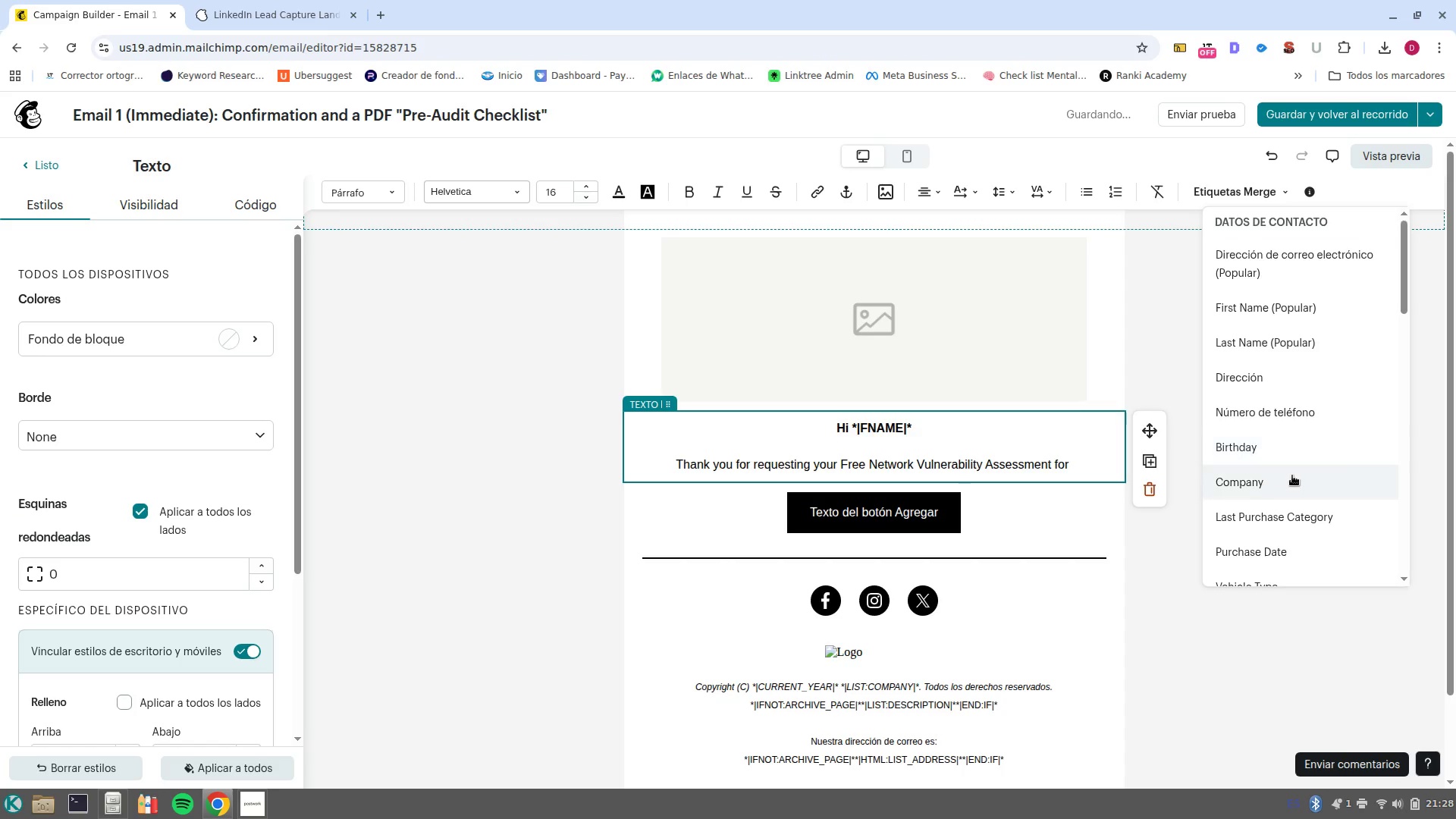 
left_click([1292, 475])
 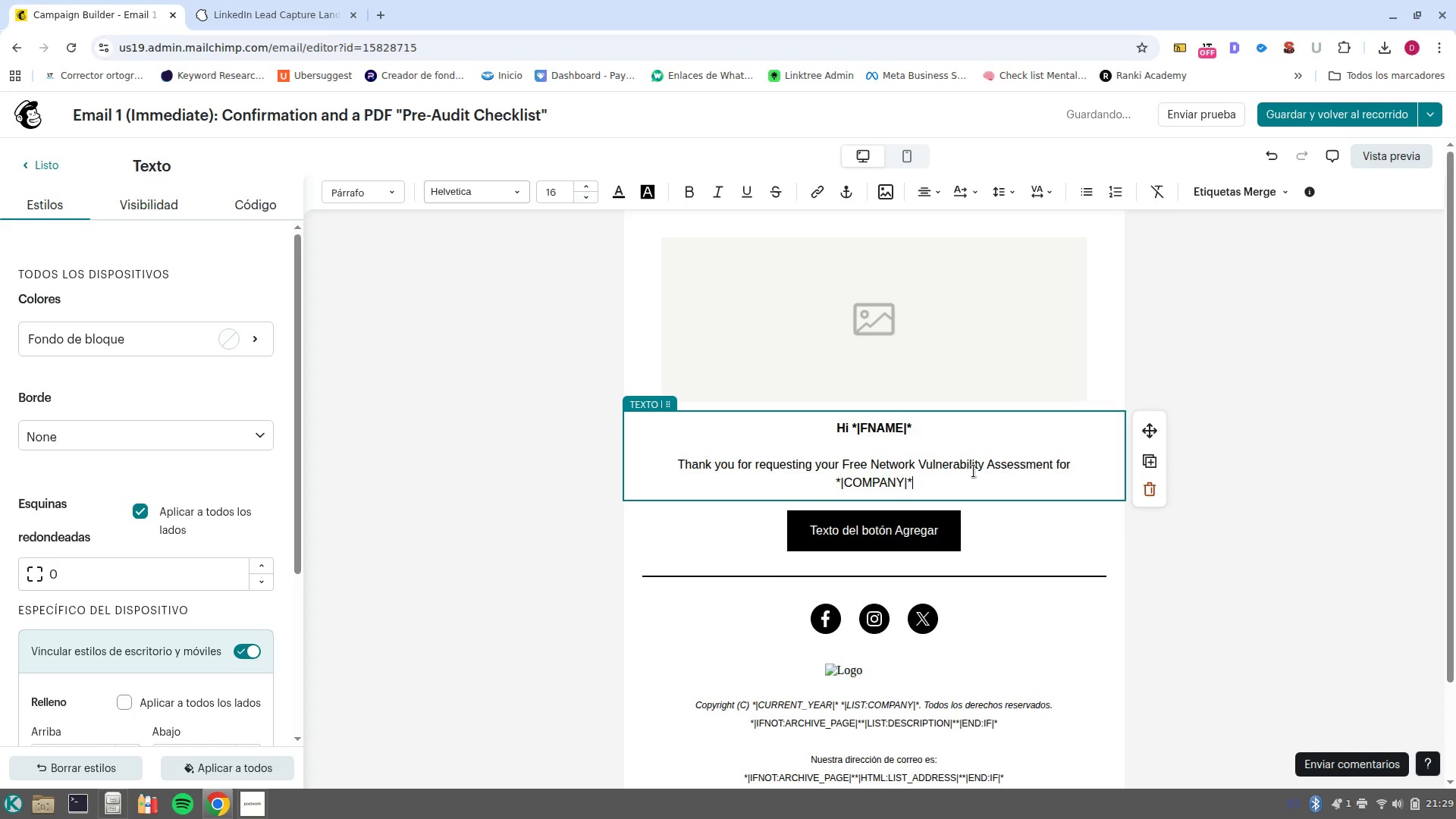 
key(Period)
 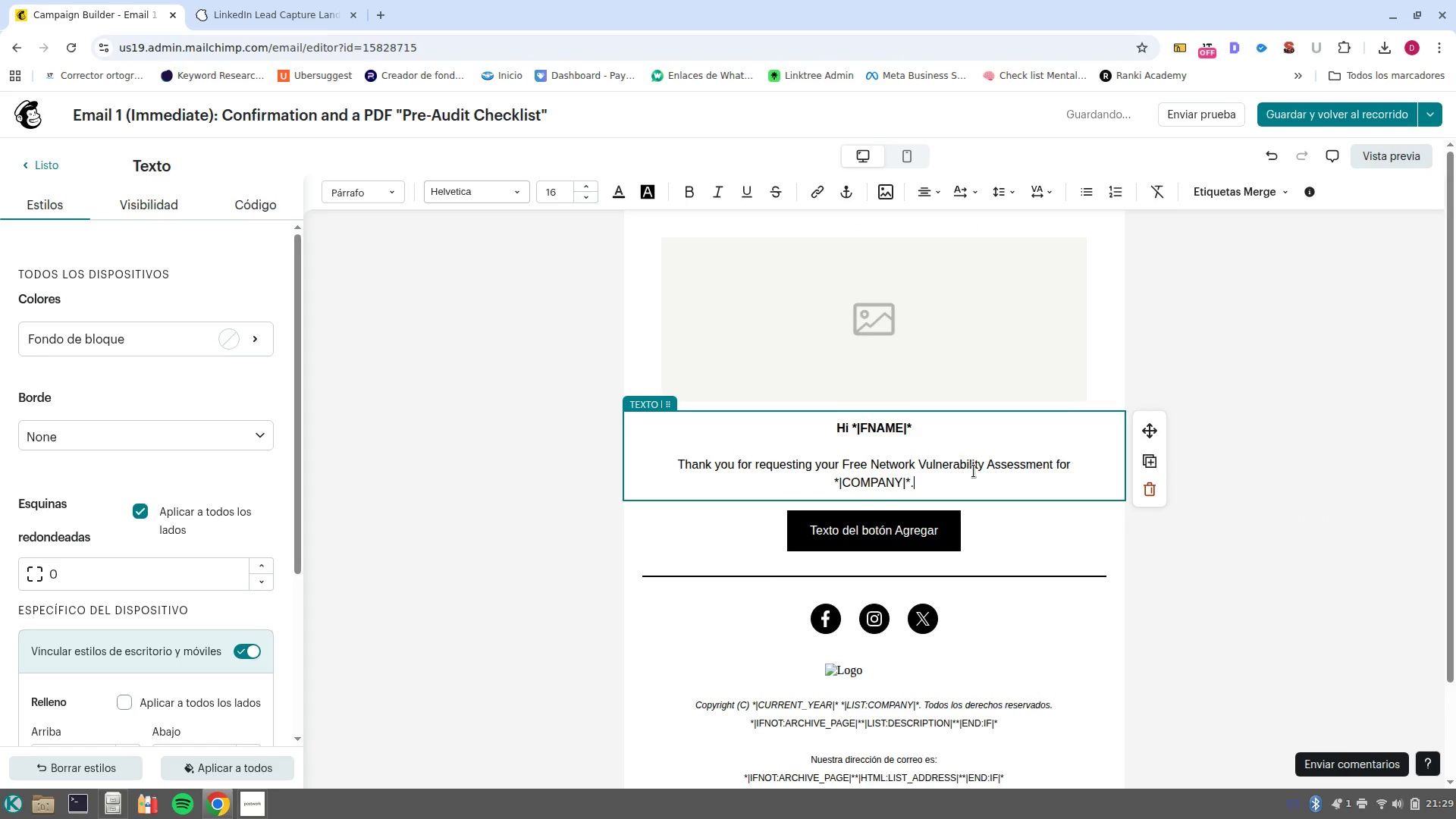 
key(Enter)
 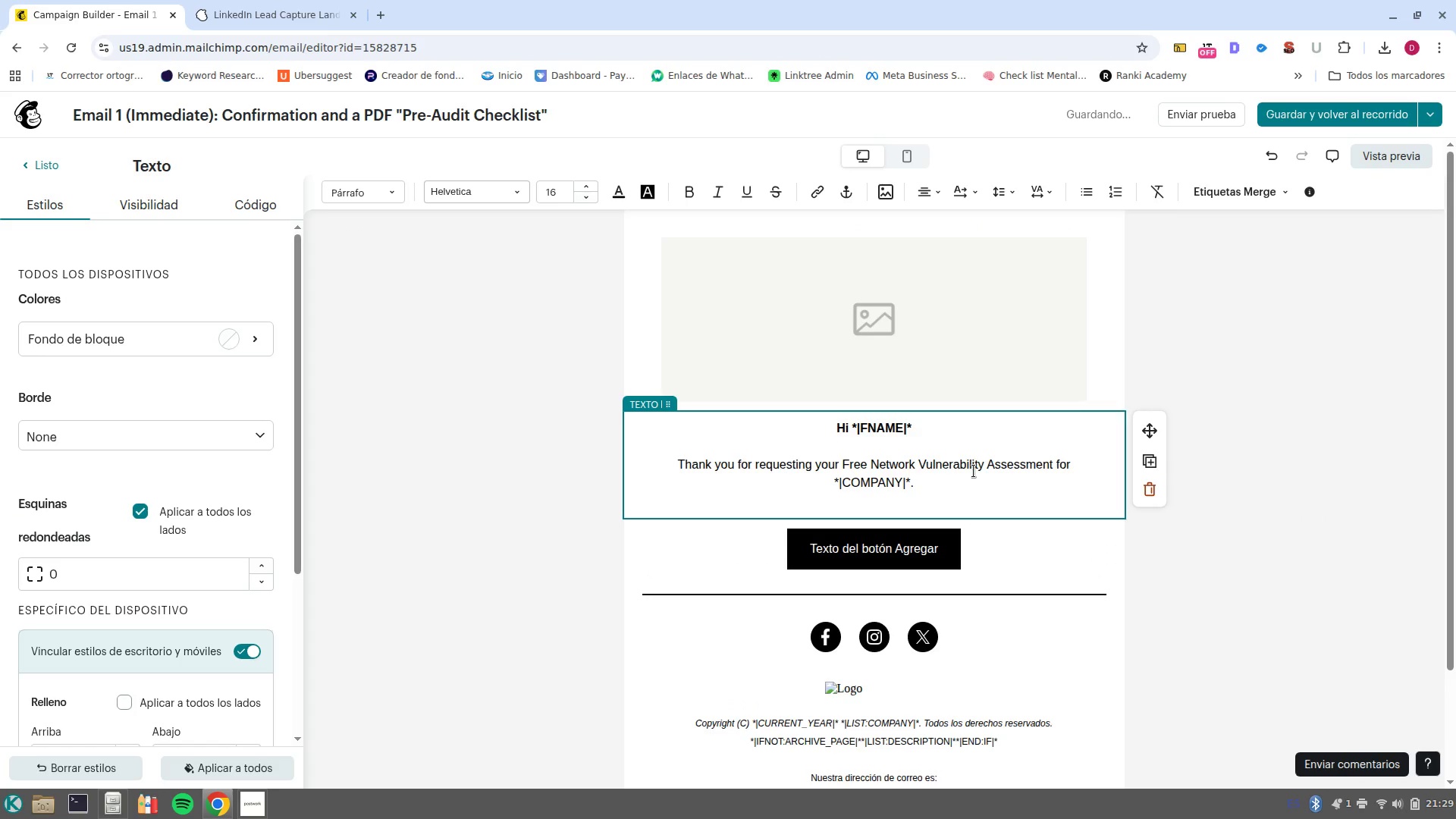 
key(Enter)
 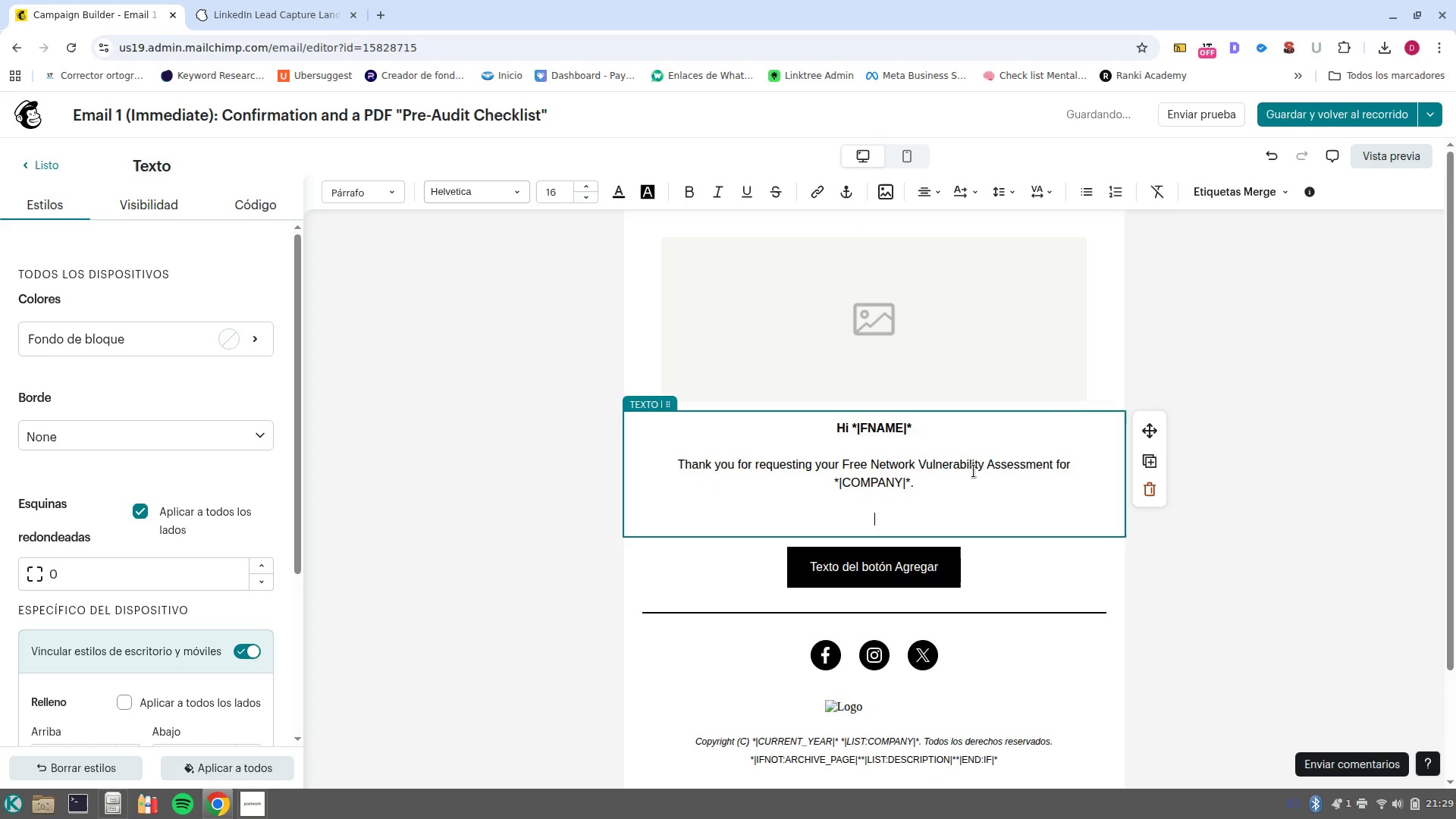 
type(Before we schedule)
 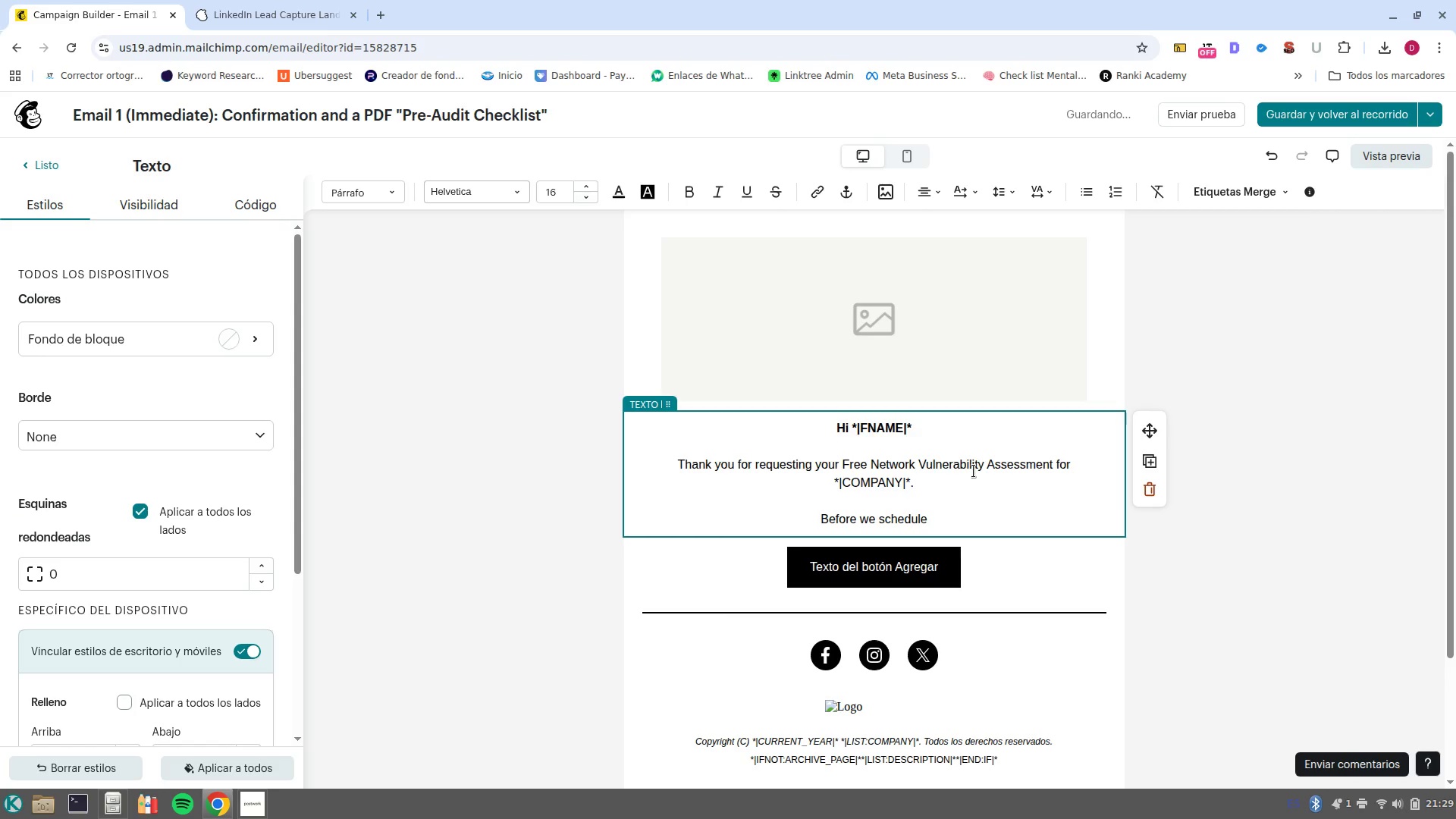 
type( our call, it-s important to hace your current )
 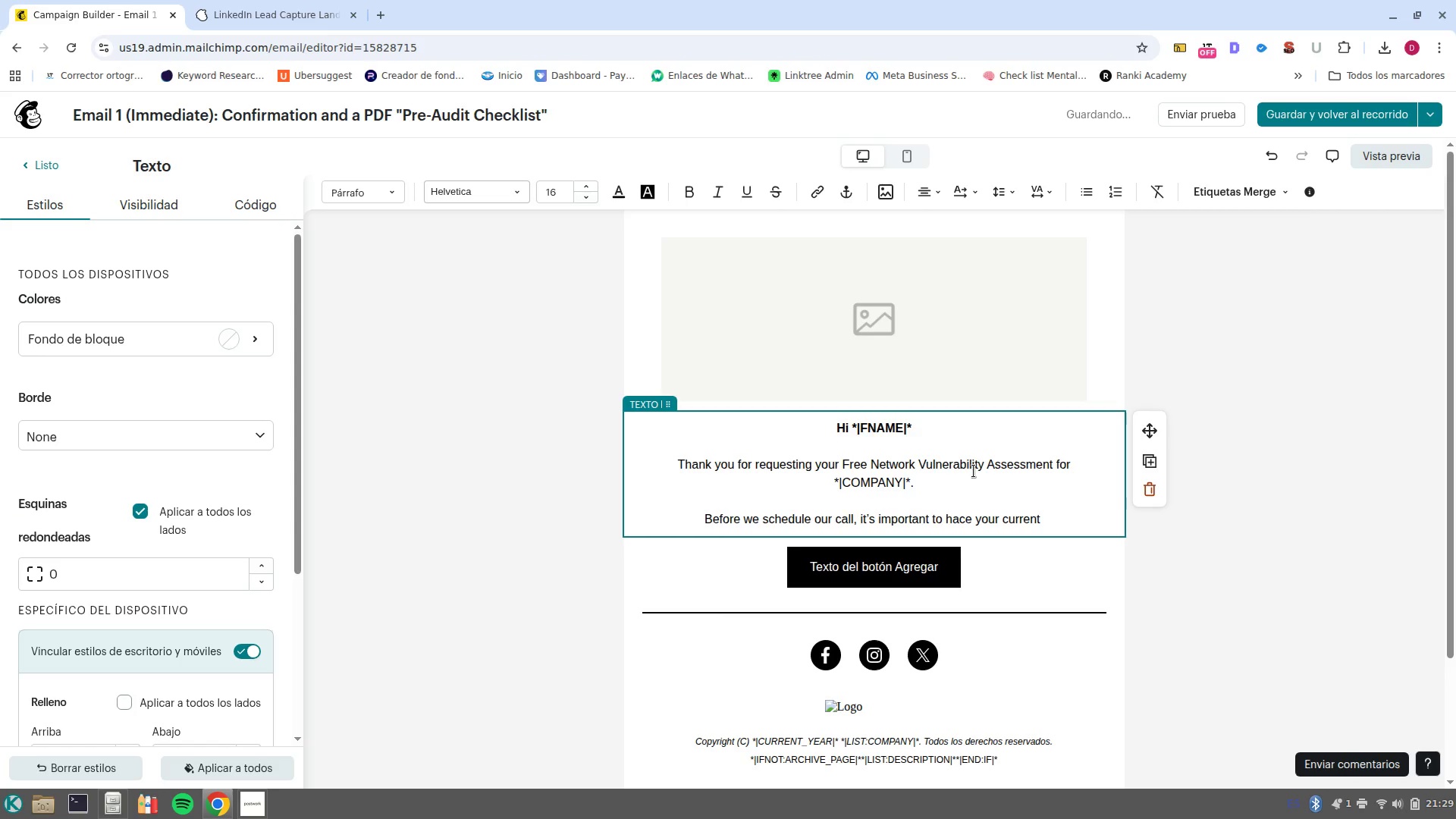 
key(Control+ArrowLeft)
 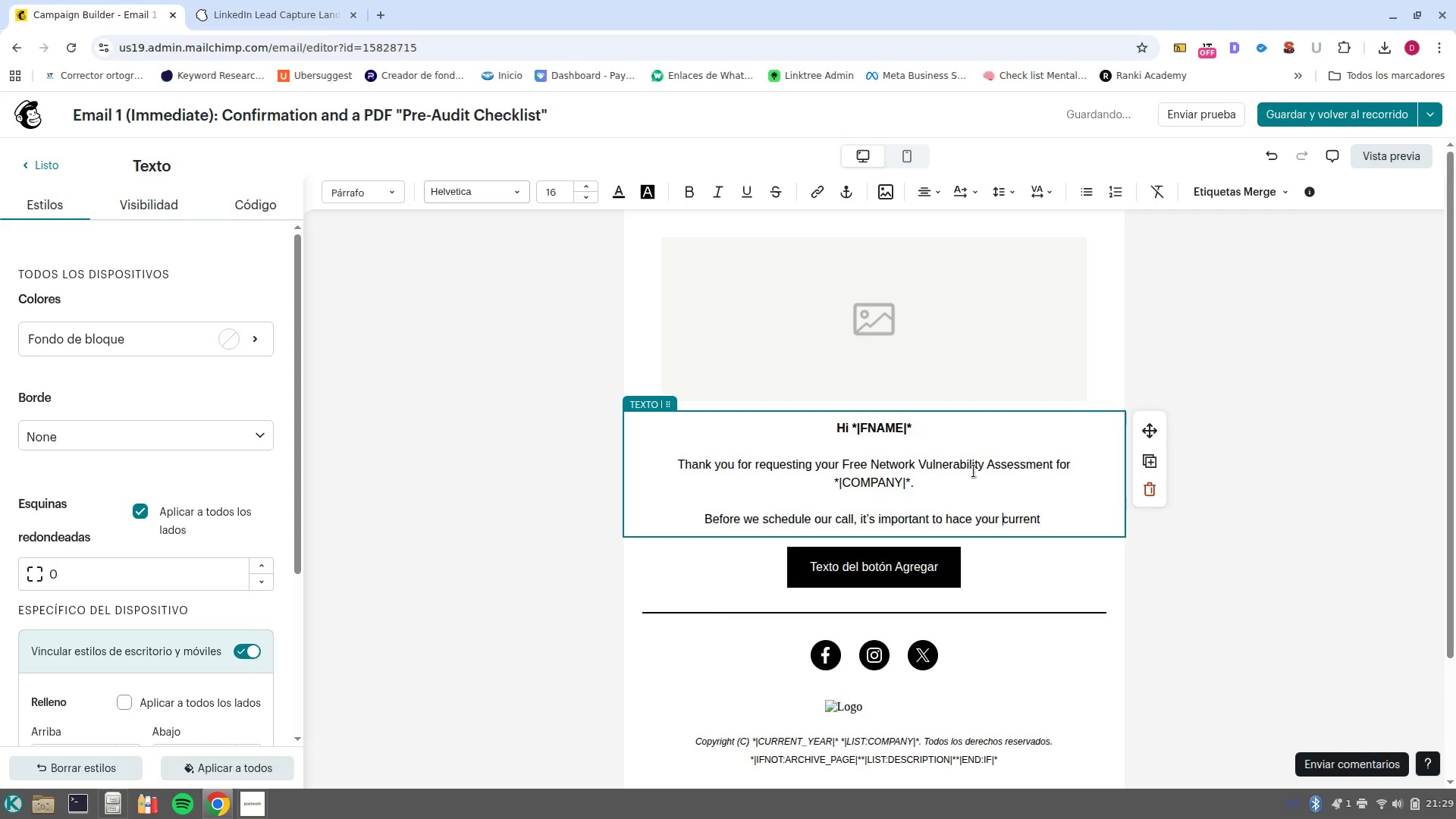 
key(Control+ArrowLeft)
 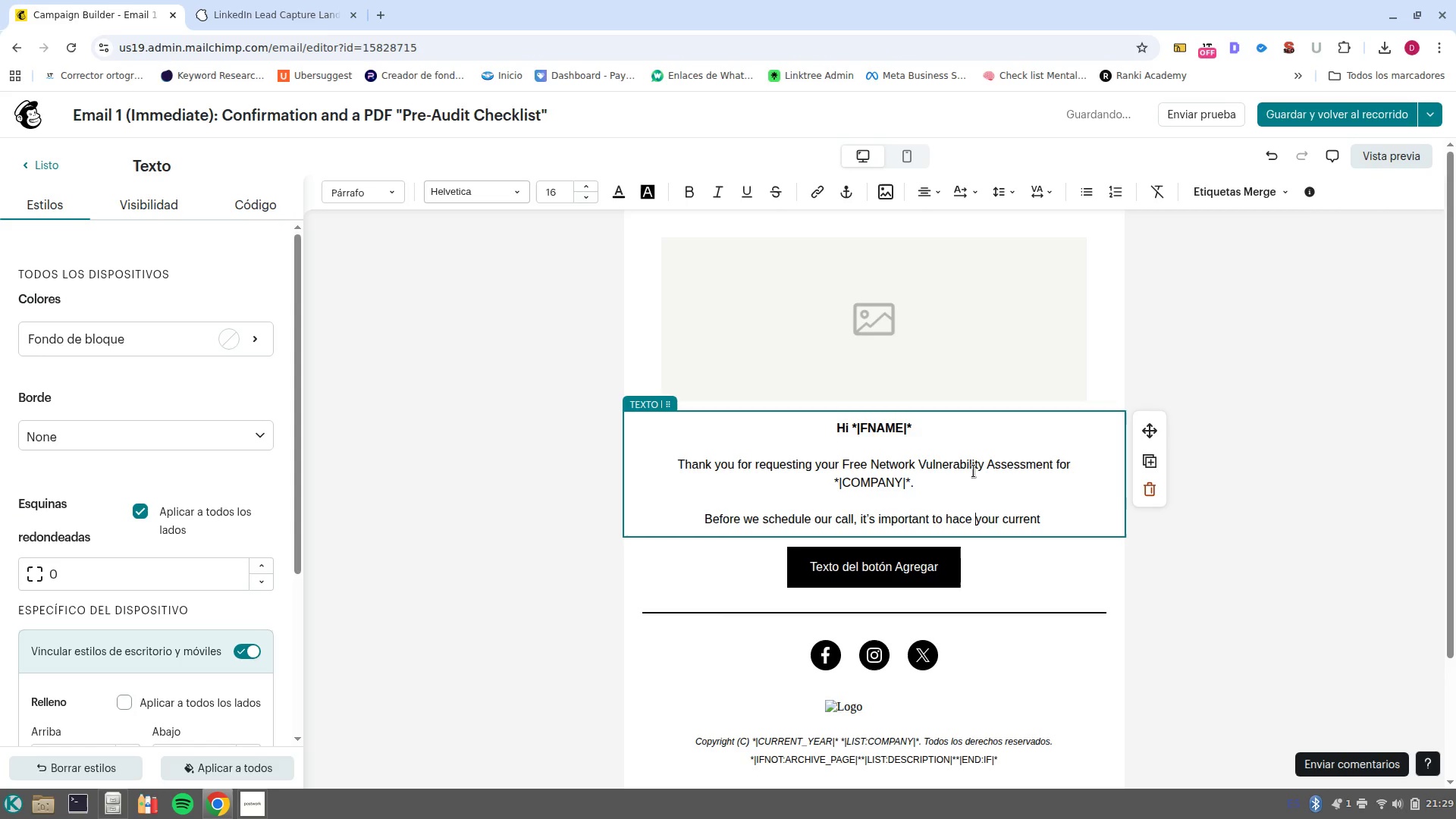 
key(Control+ArrowLeft)
 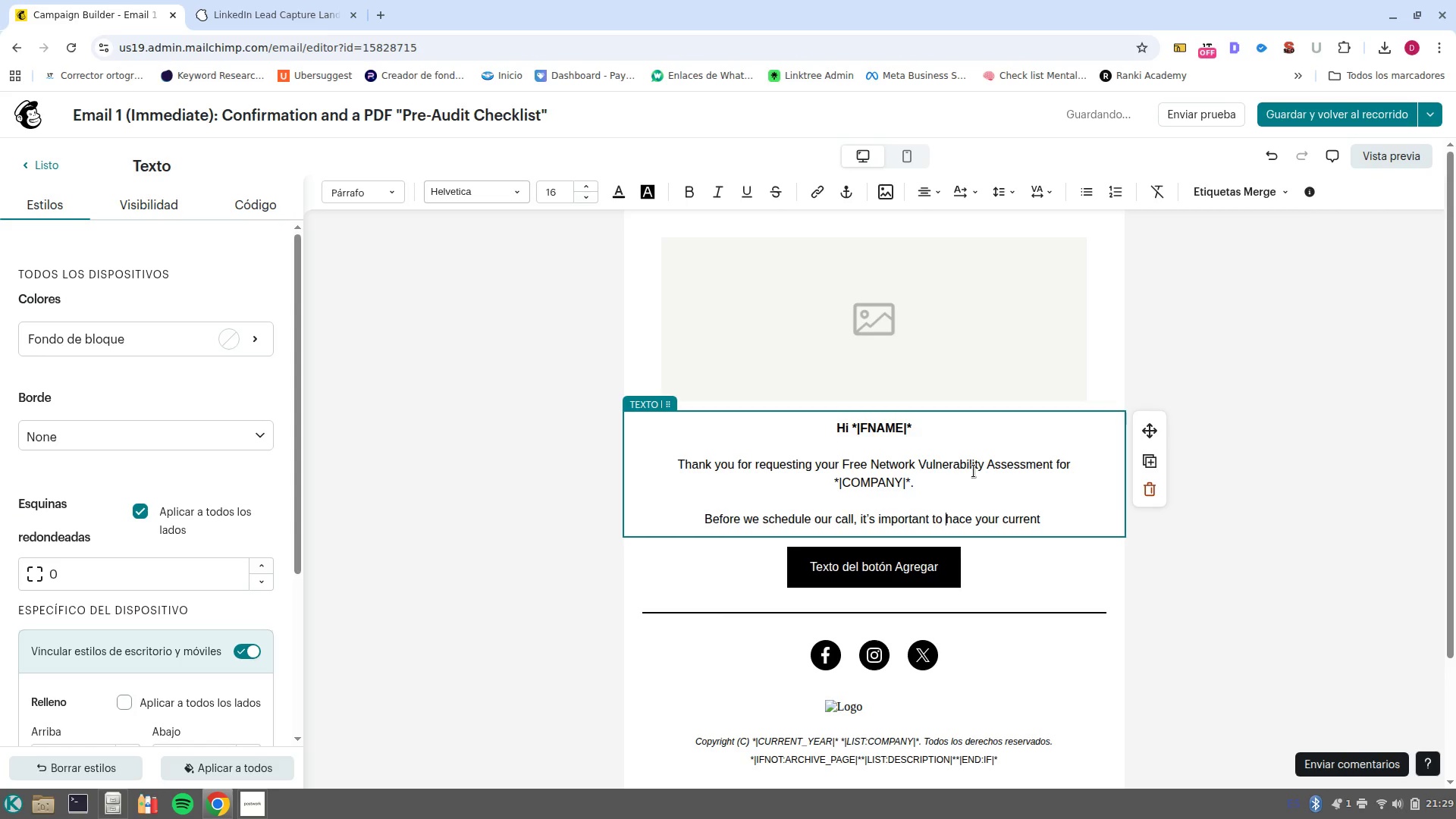 
key(ArrowRight)
 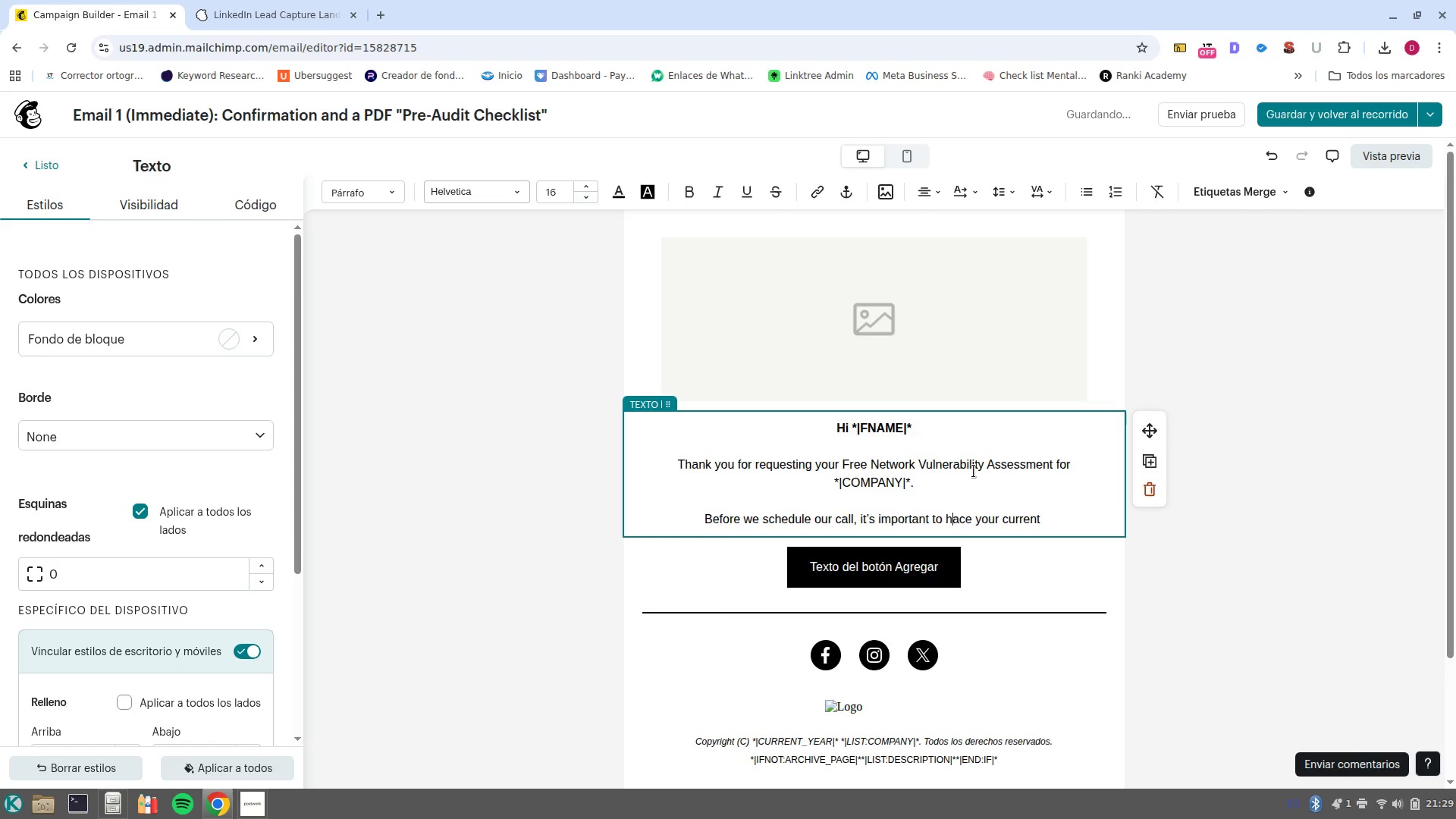 
key(ArrowRight)
 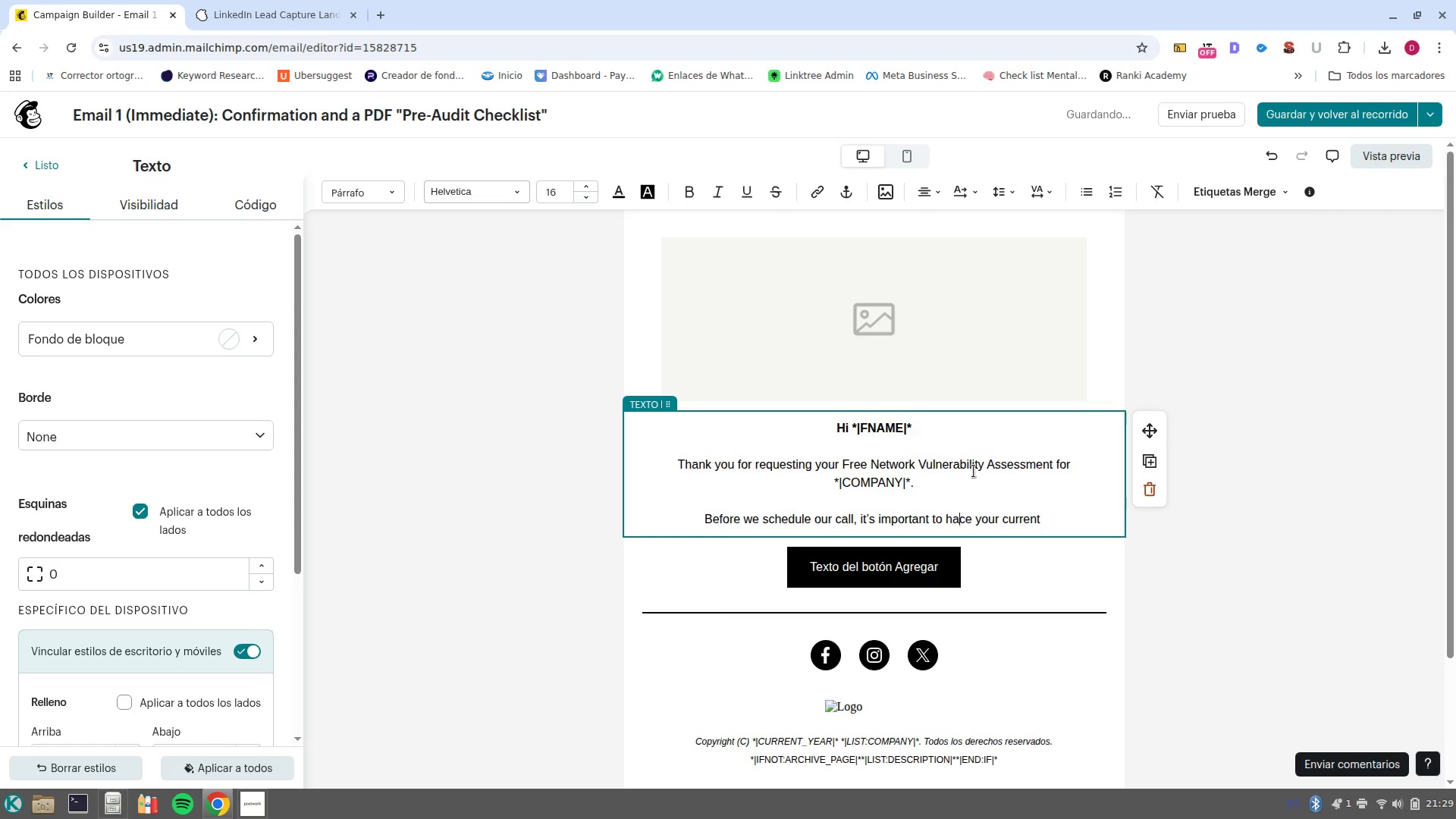 
key(ArrowRight)
 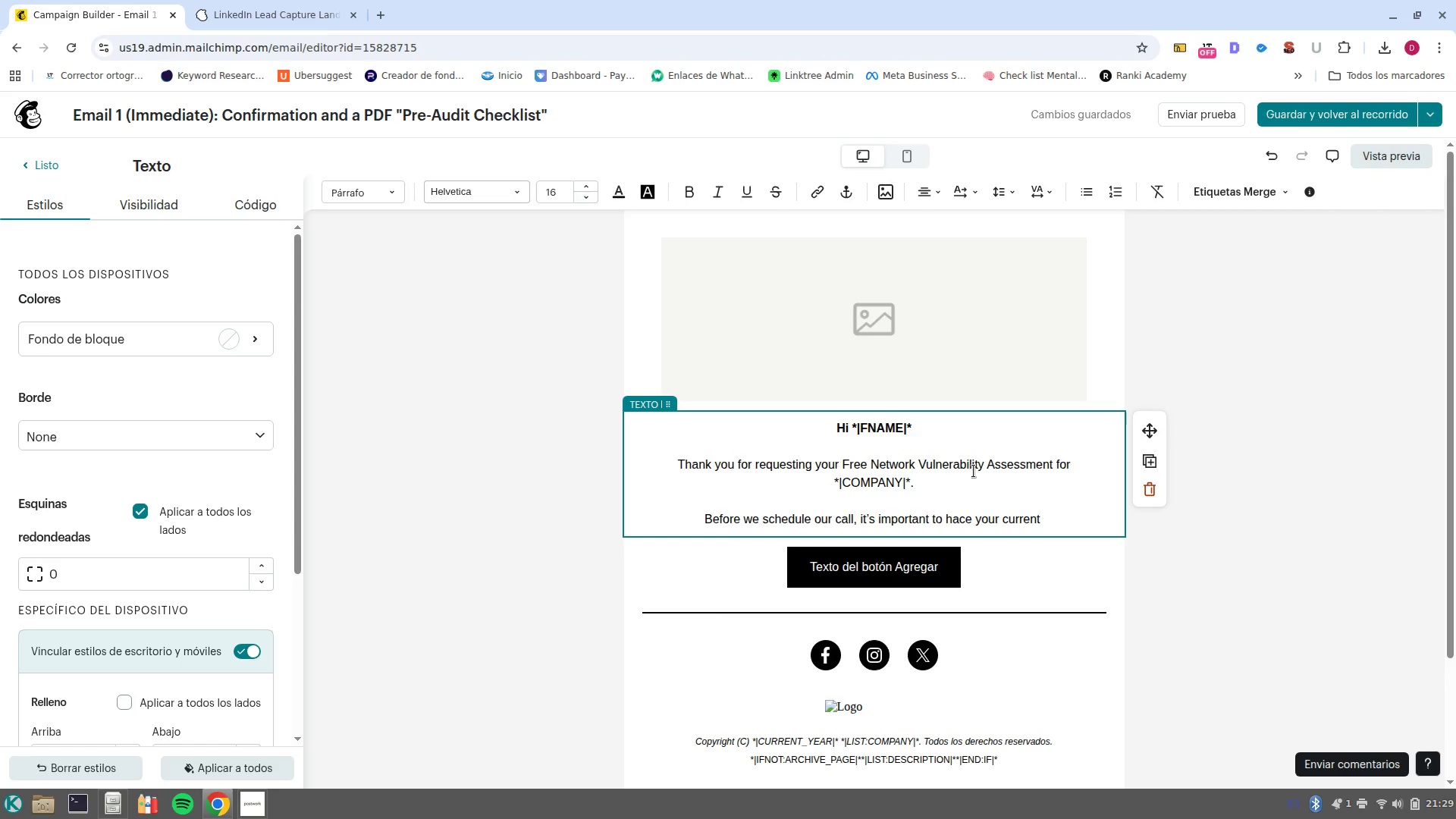 
key(Backspace)
 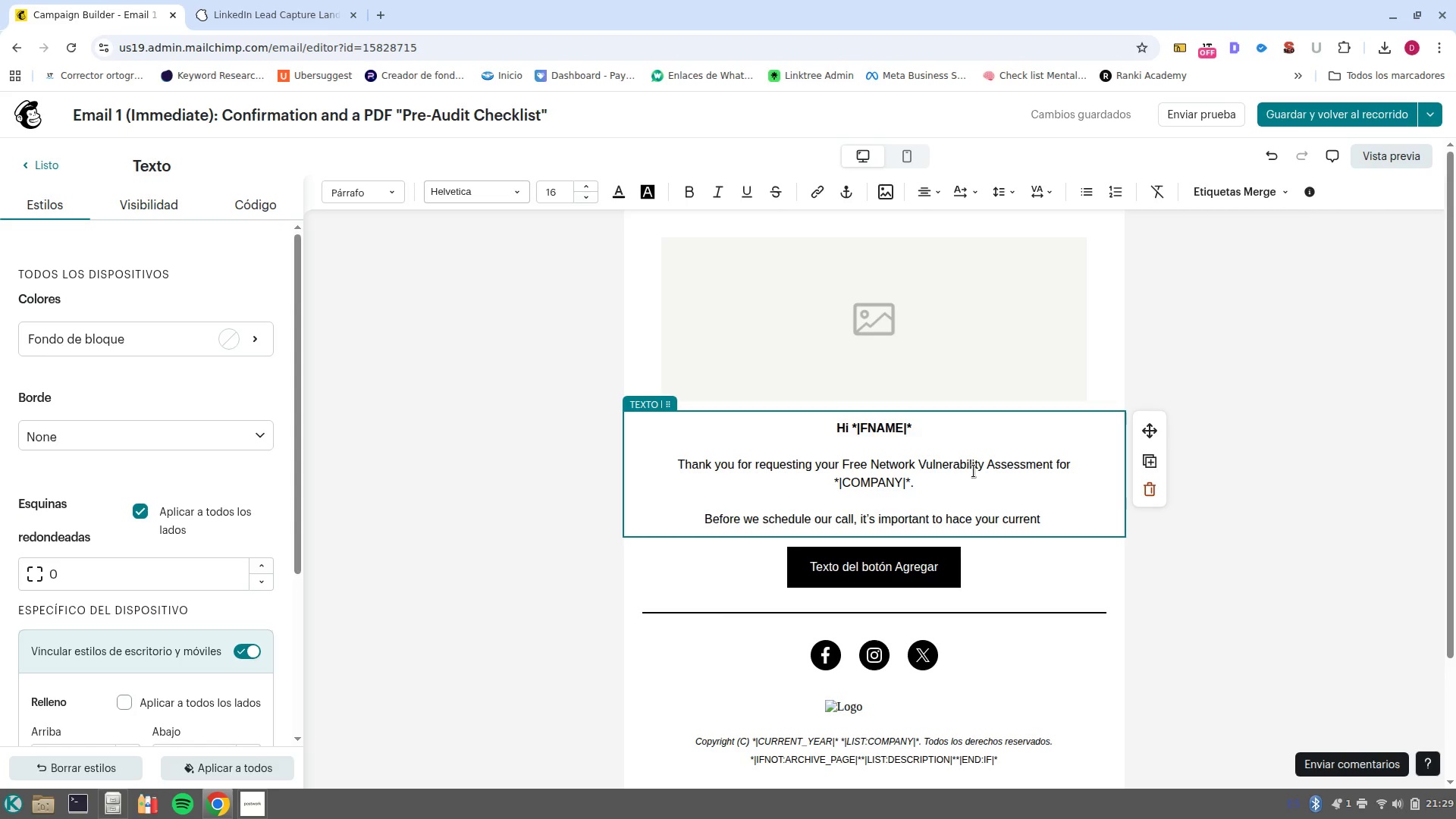 
key(V)
 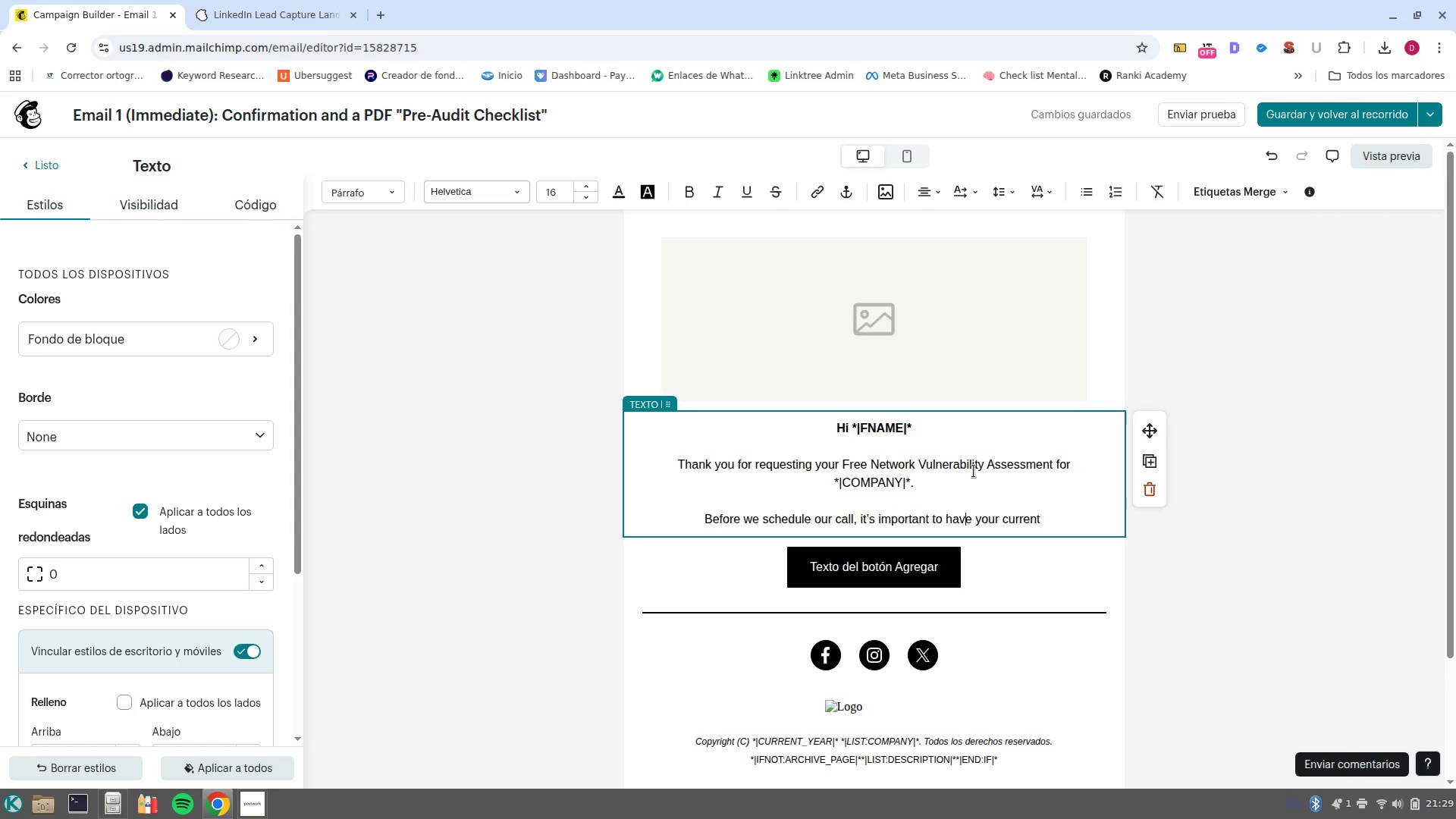 
key(Control+ArrowRight)
 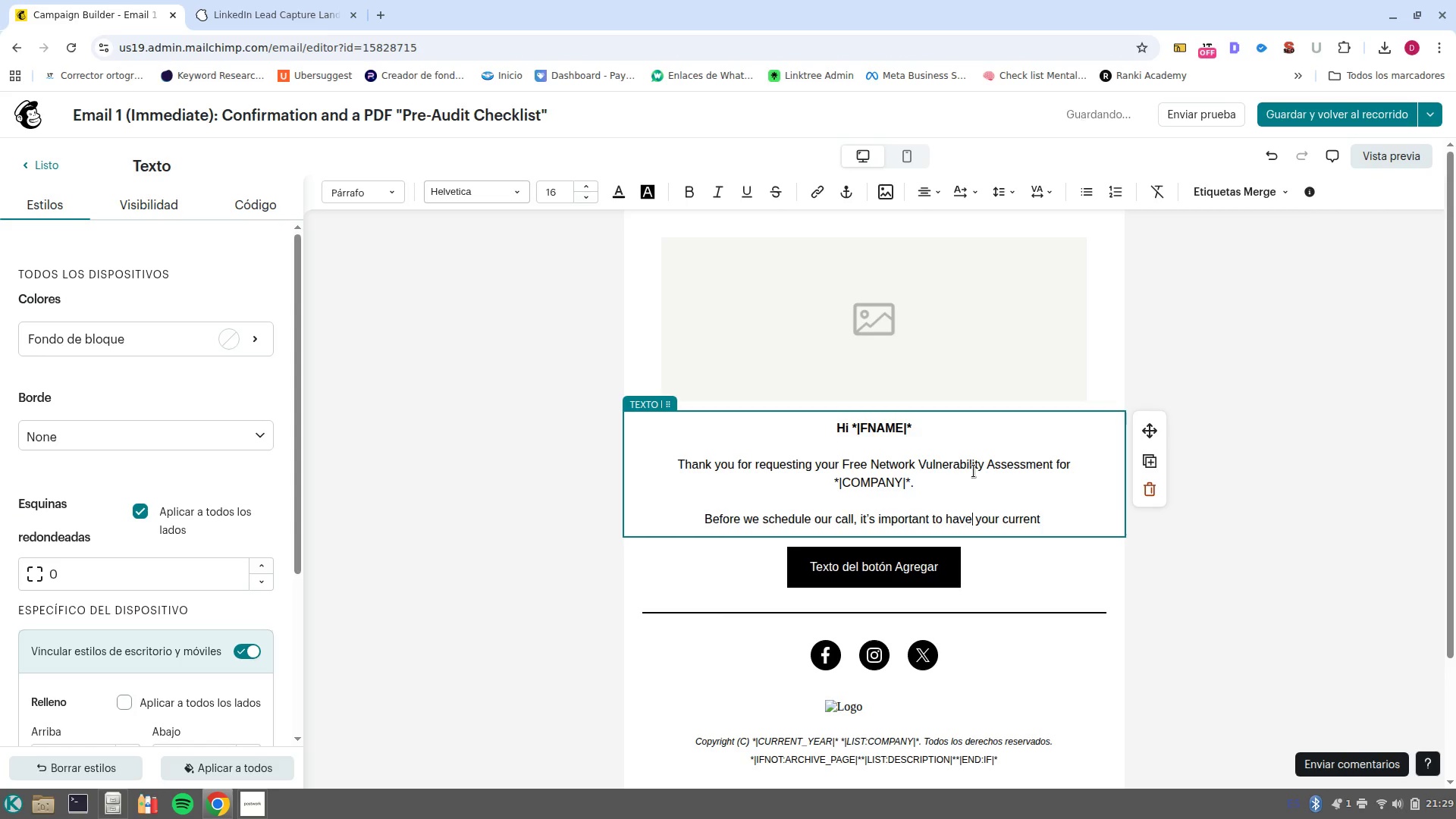 
key(Control+ArrowRight)
 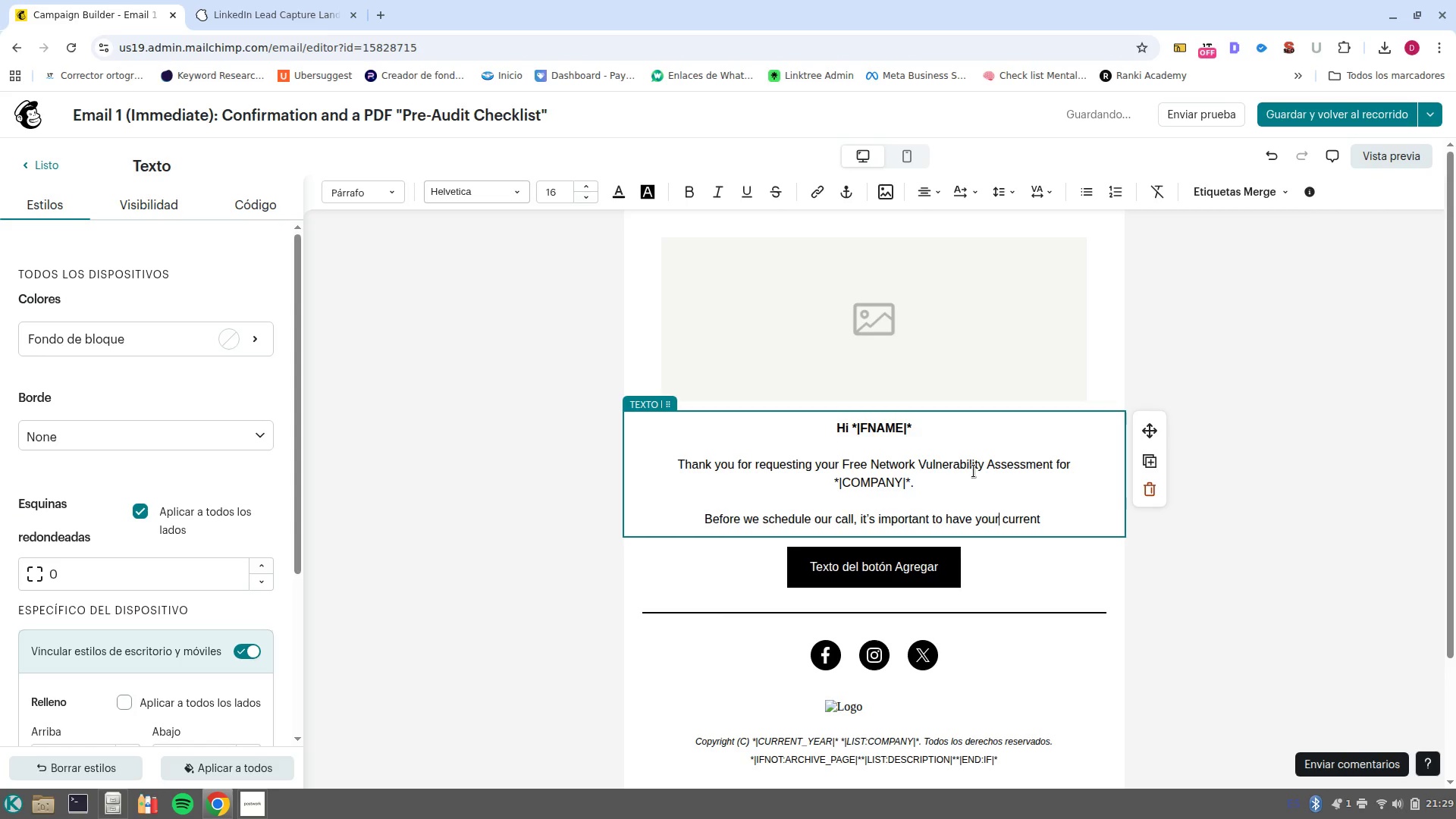 
key(Control+ArrowRight)
 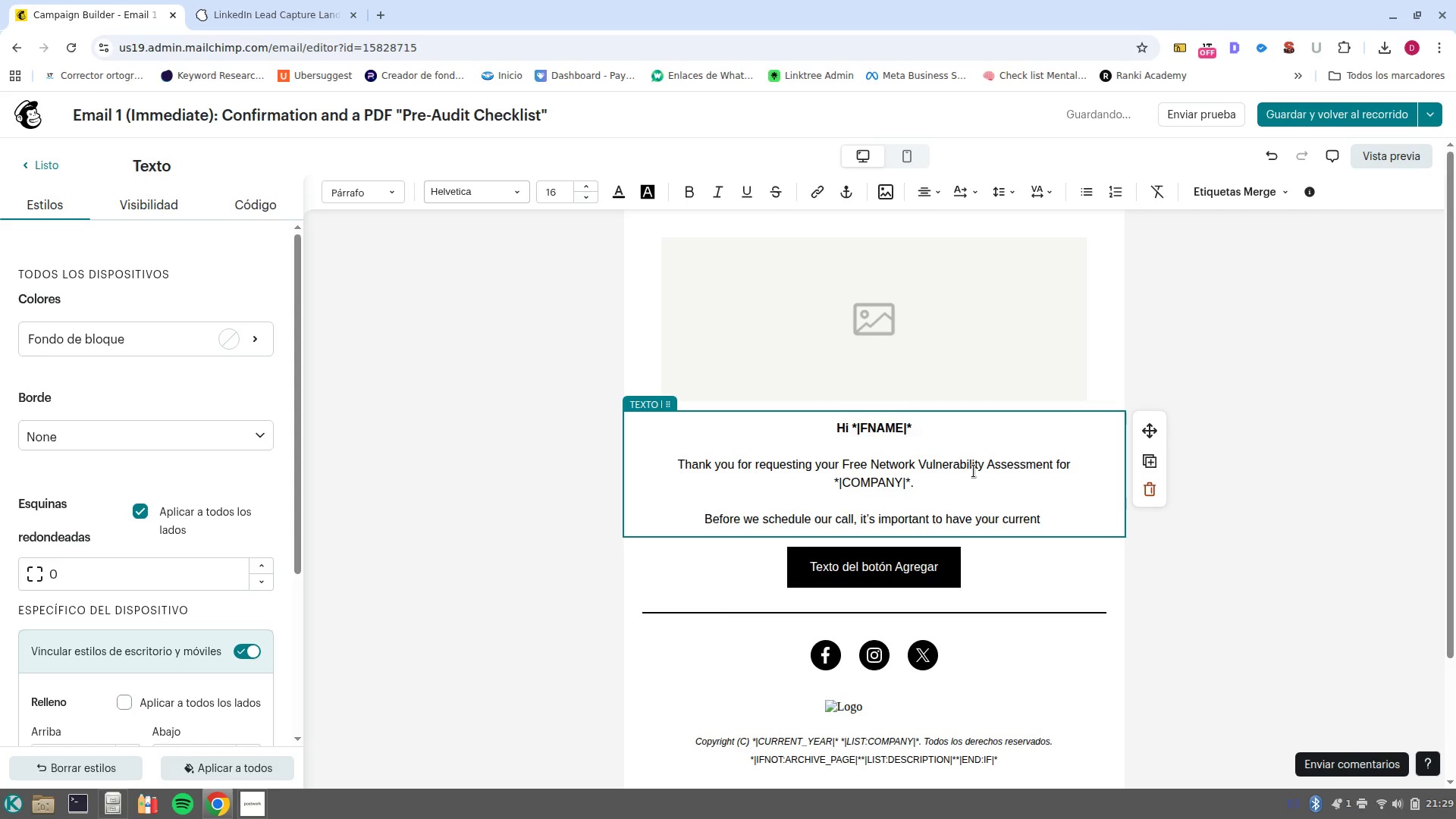 
type( infrastructure details ready. We have attached a Pre/Audit)
 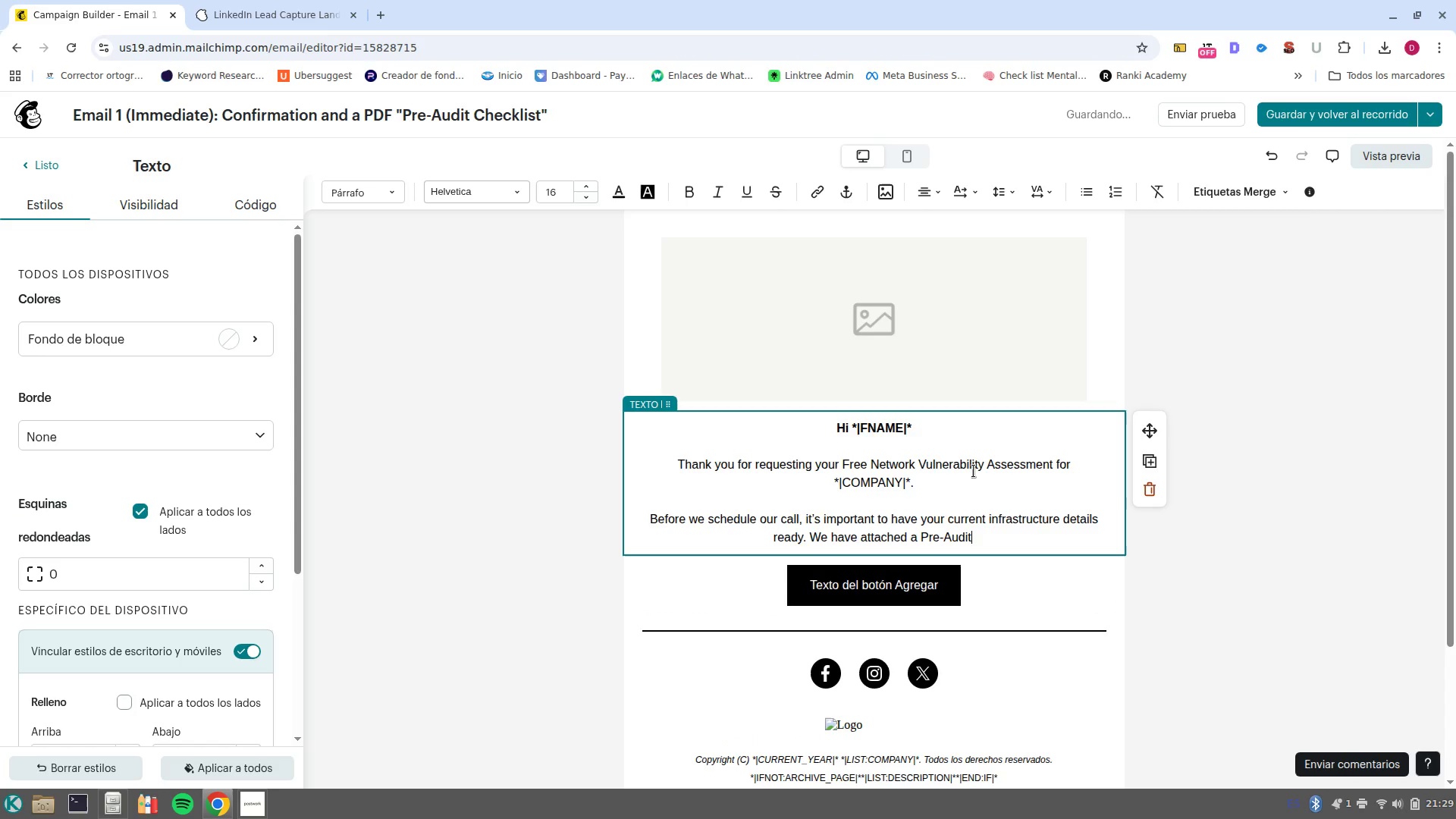 
left_click_drag(start_coordinate=[984, 542], to_coordinate=[921, 537])
 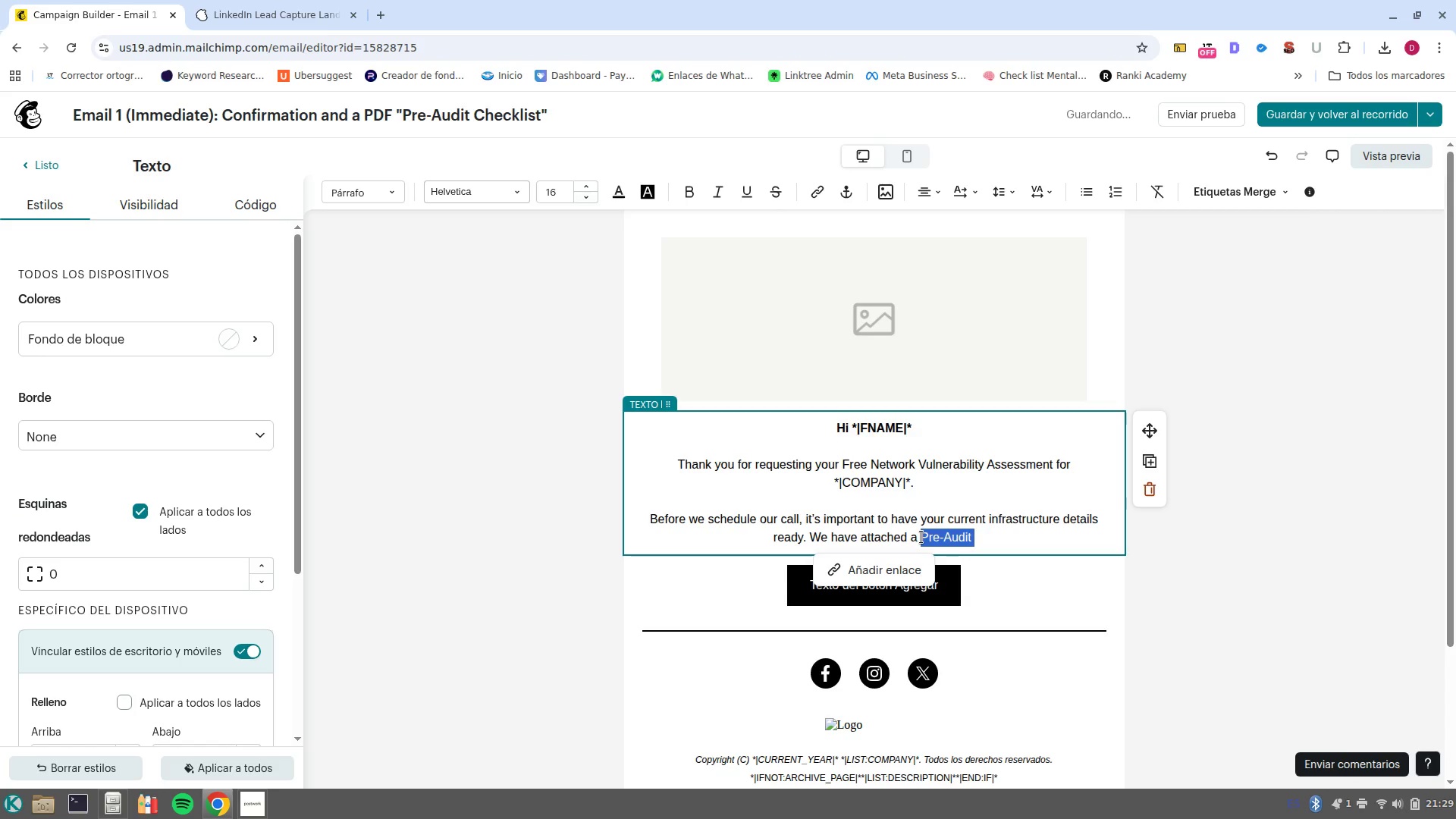 
key(Control+B)
 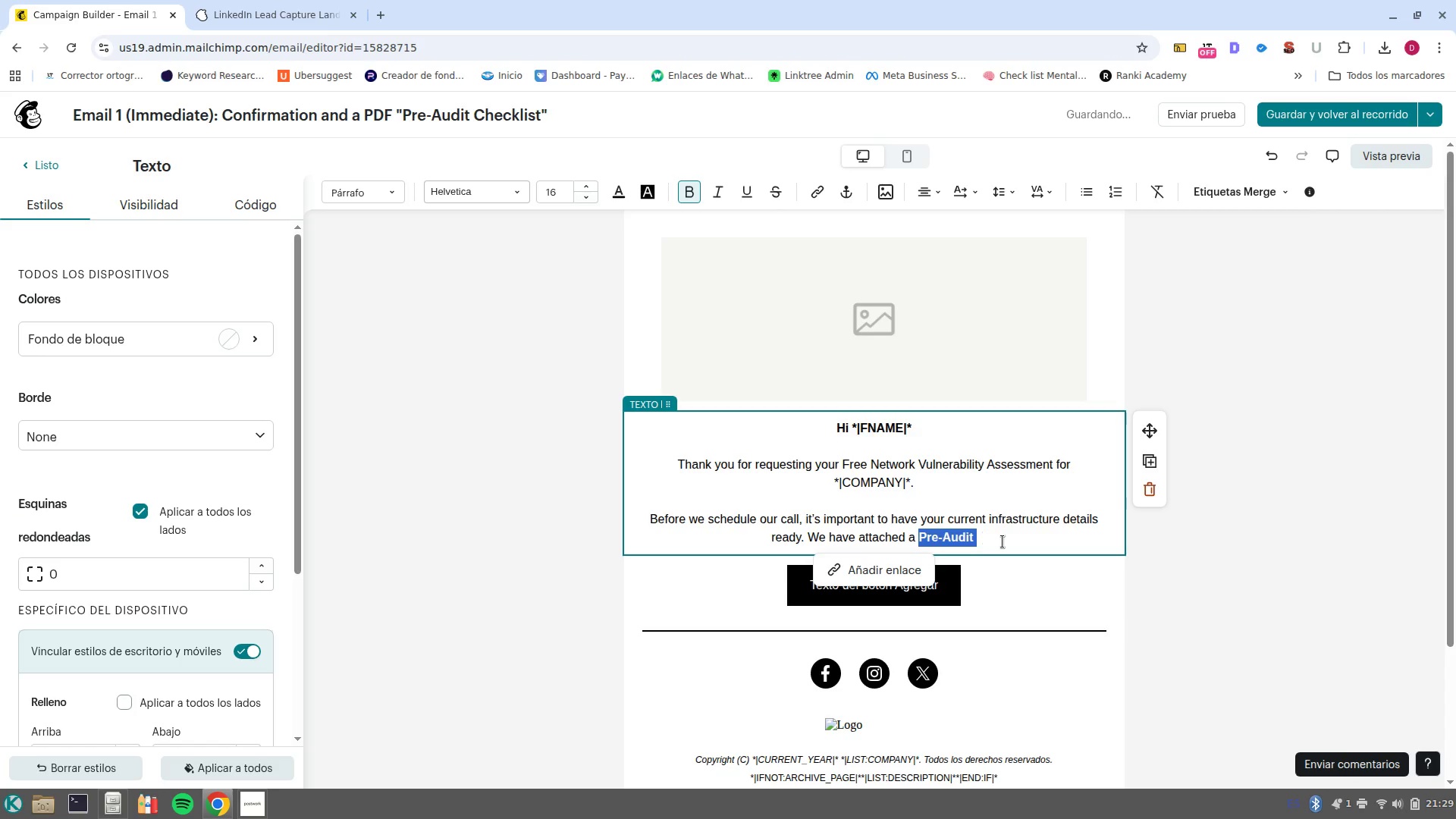 
left_click([1003, 543])
 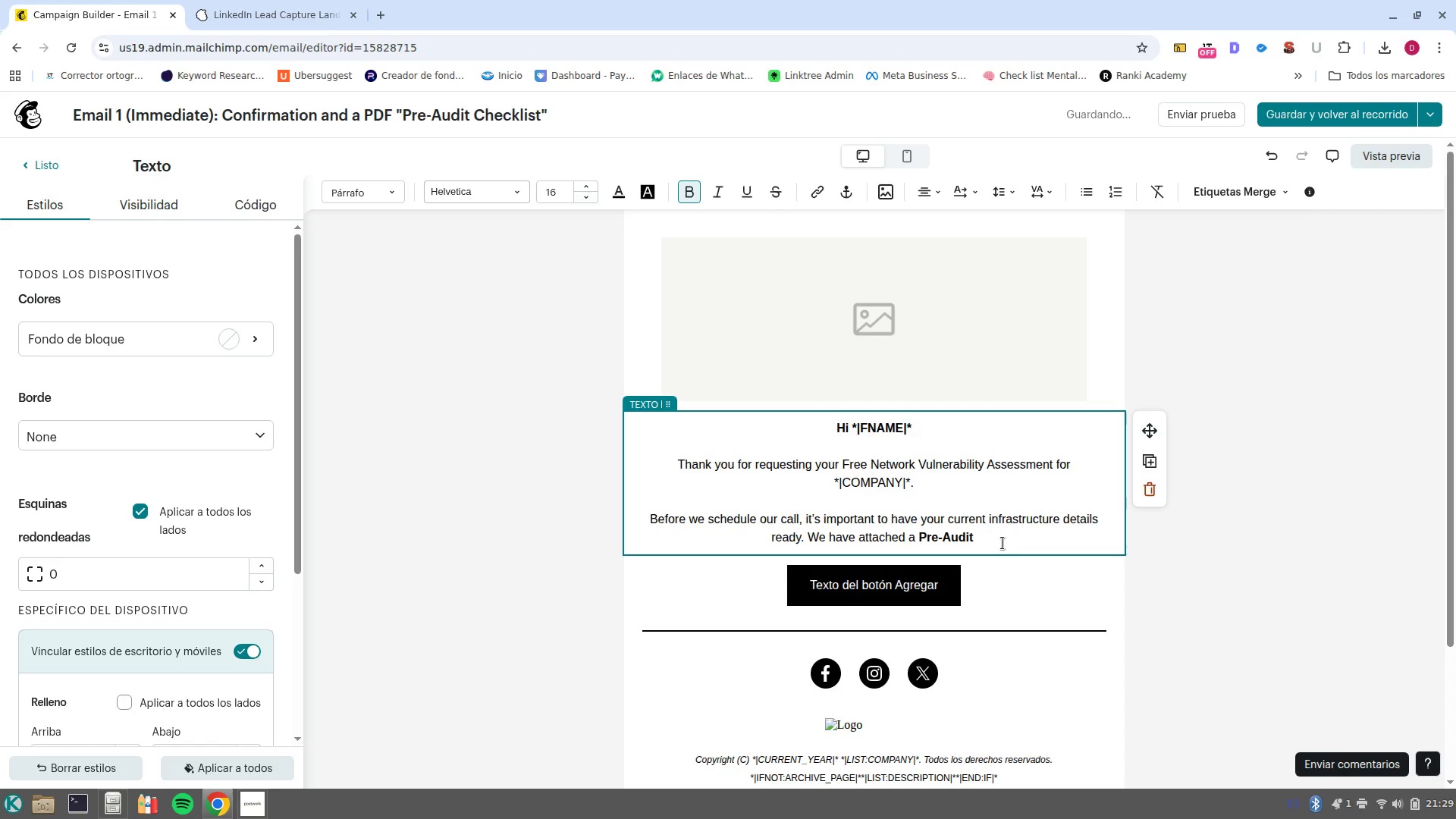 
type(Checklist to help you prepare. )
 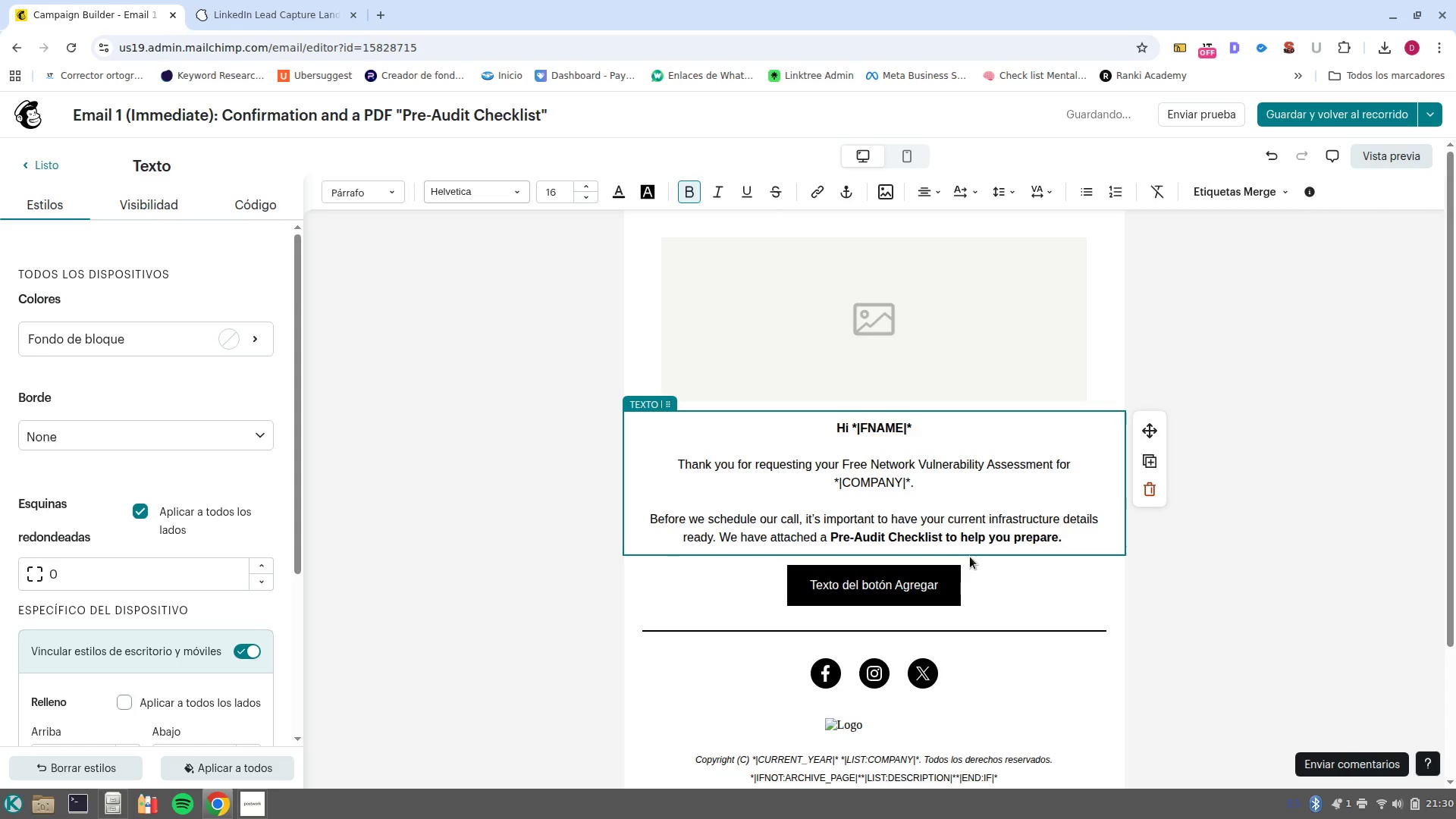 
left_click_drag(start_coordinate=[945, 538], to_coordinate=[1059, 538])
 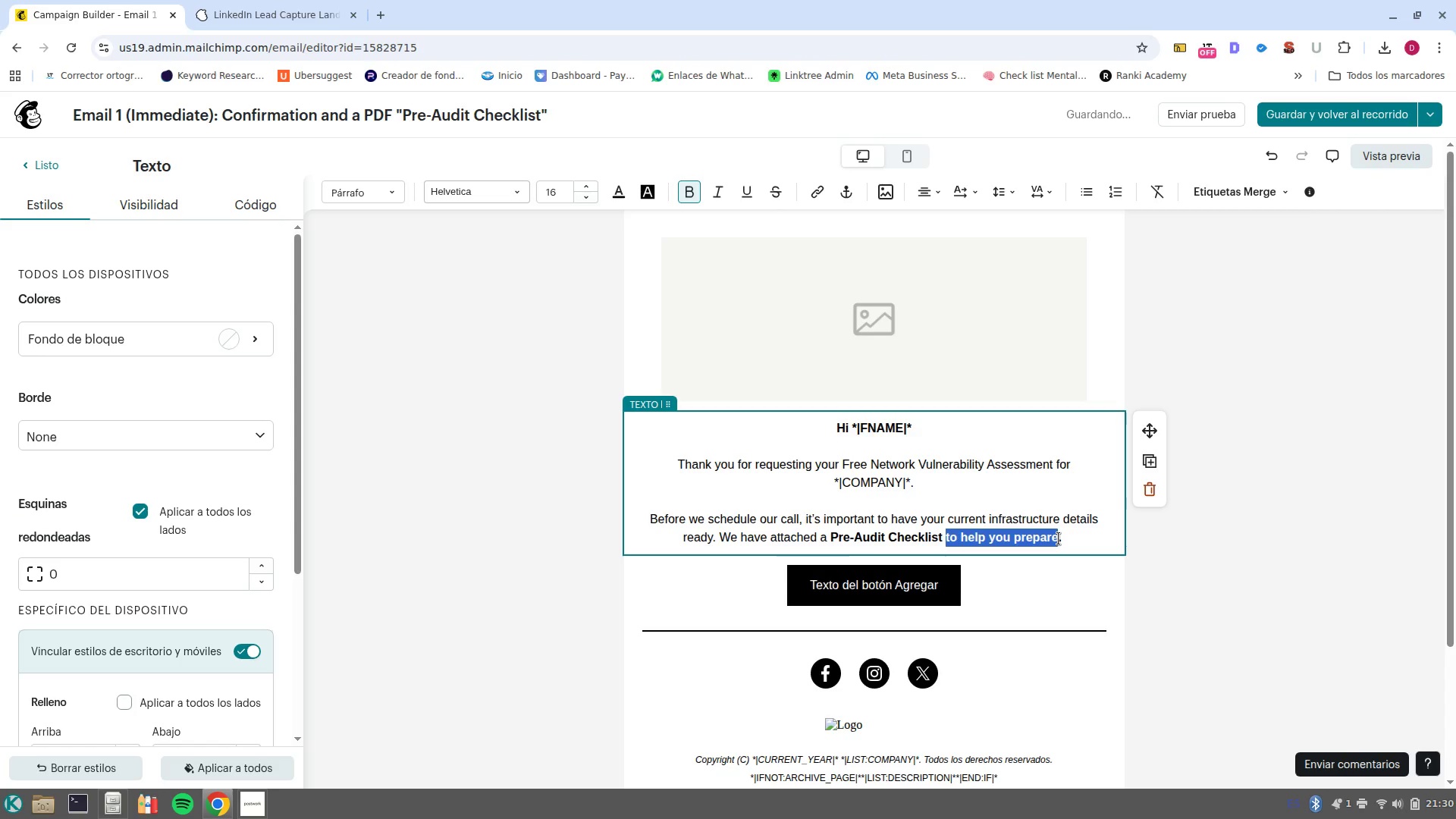 
key(Control+B)
 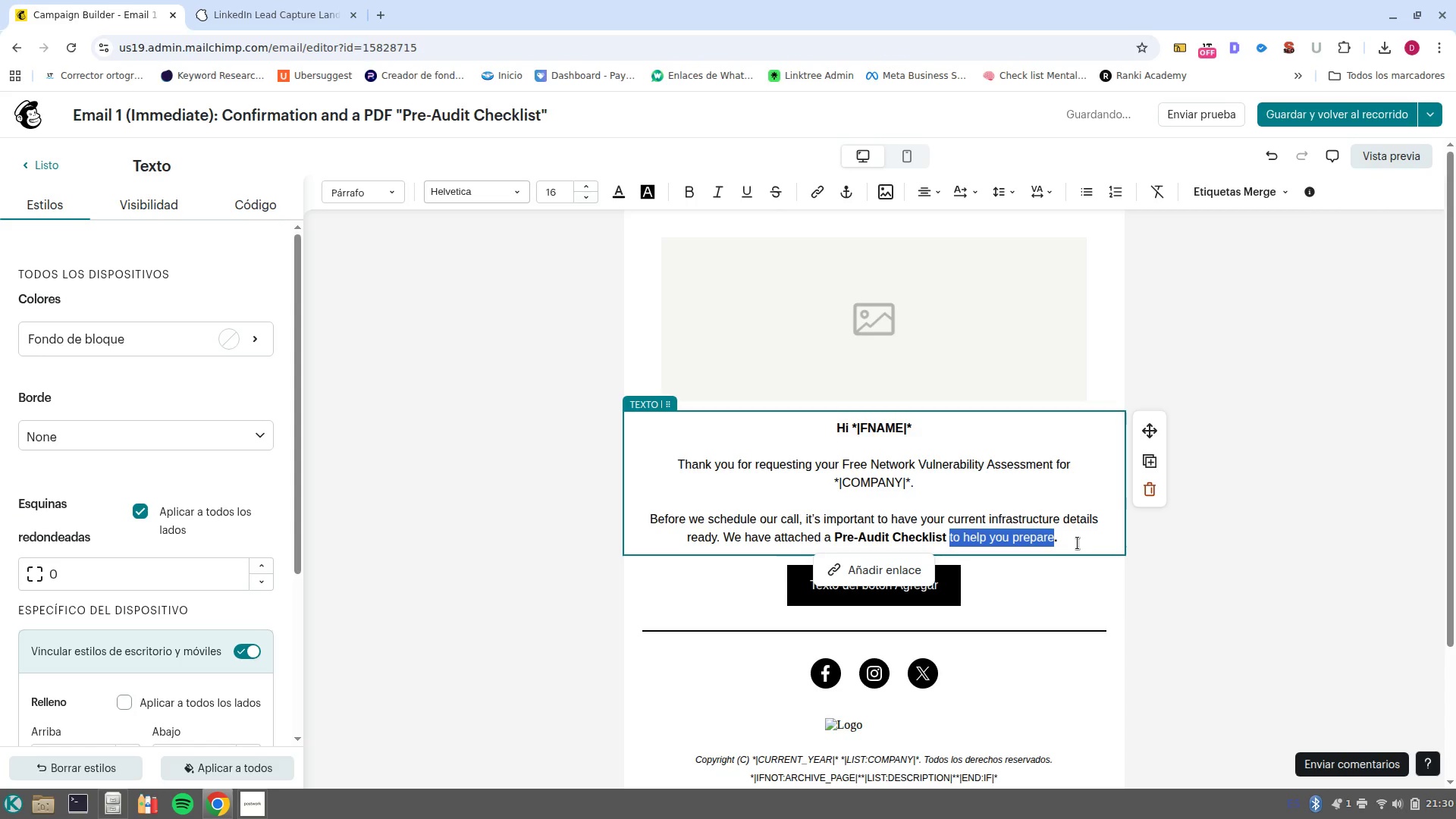 
left_click([1078, 543])
 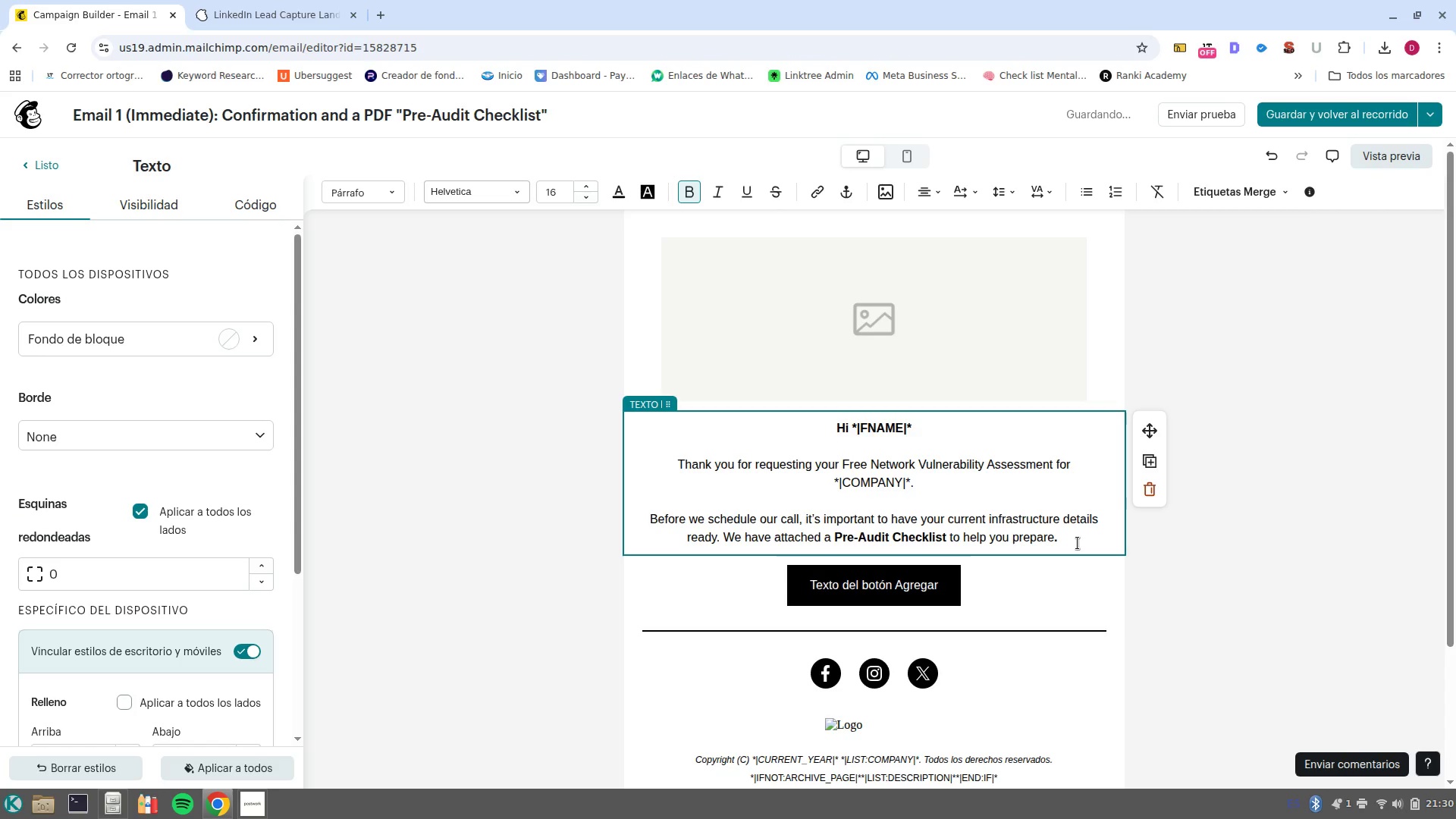 
key(ArrowLeft)
 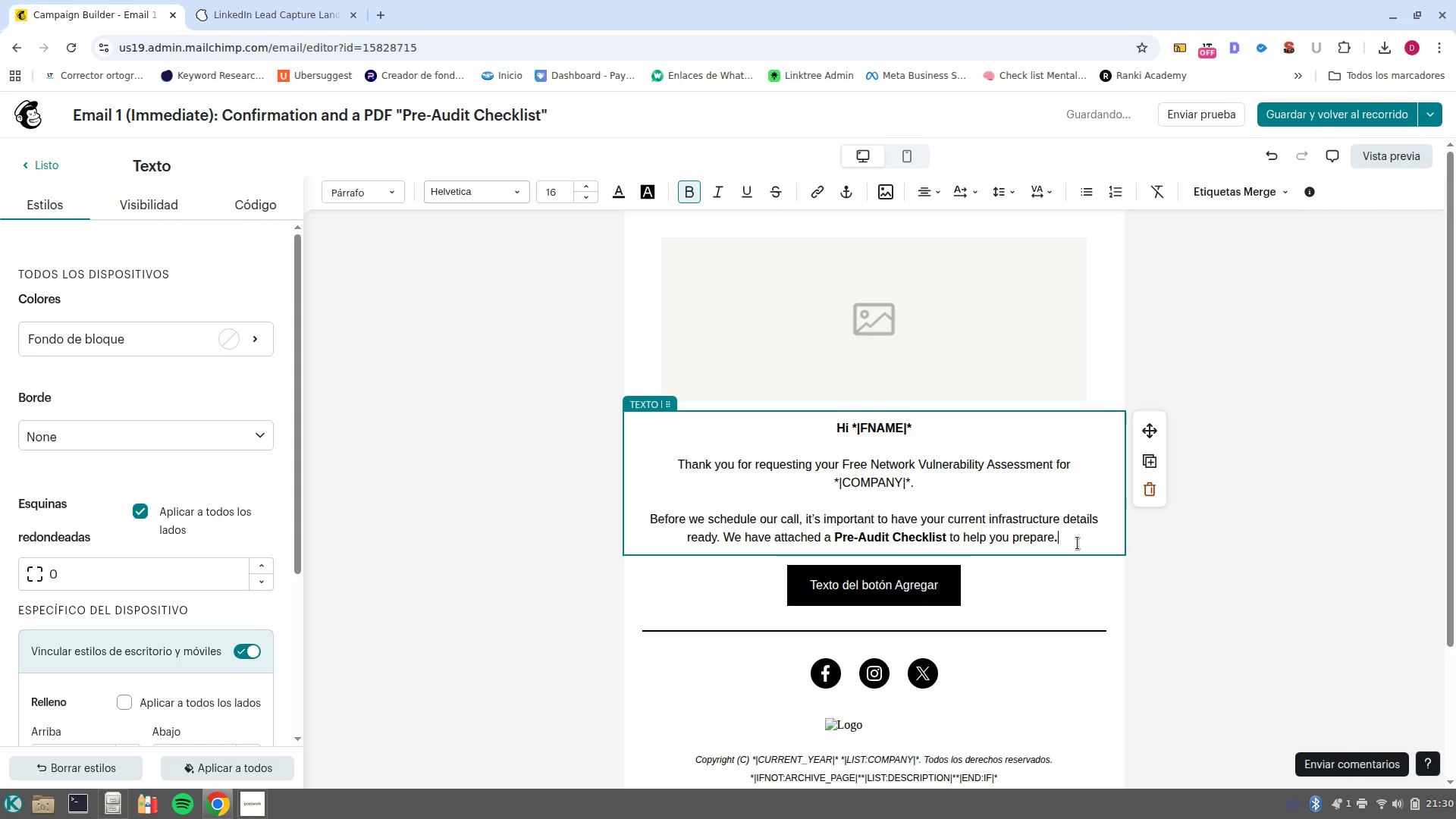 
key(Shift+ShiftRight)
 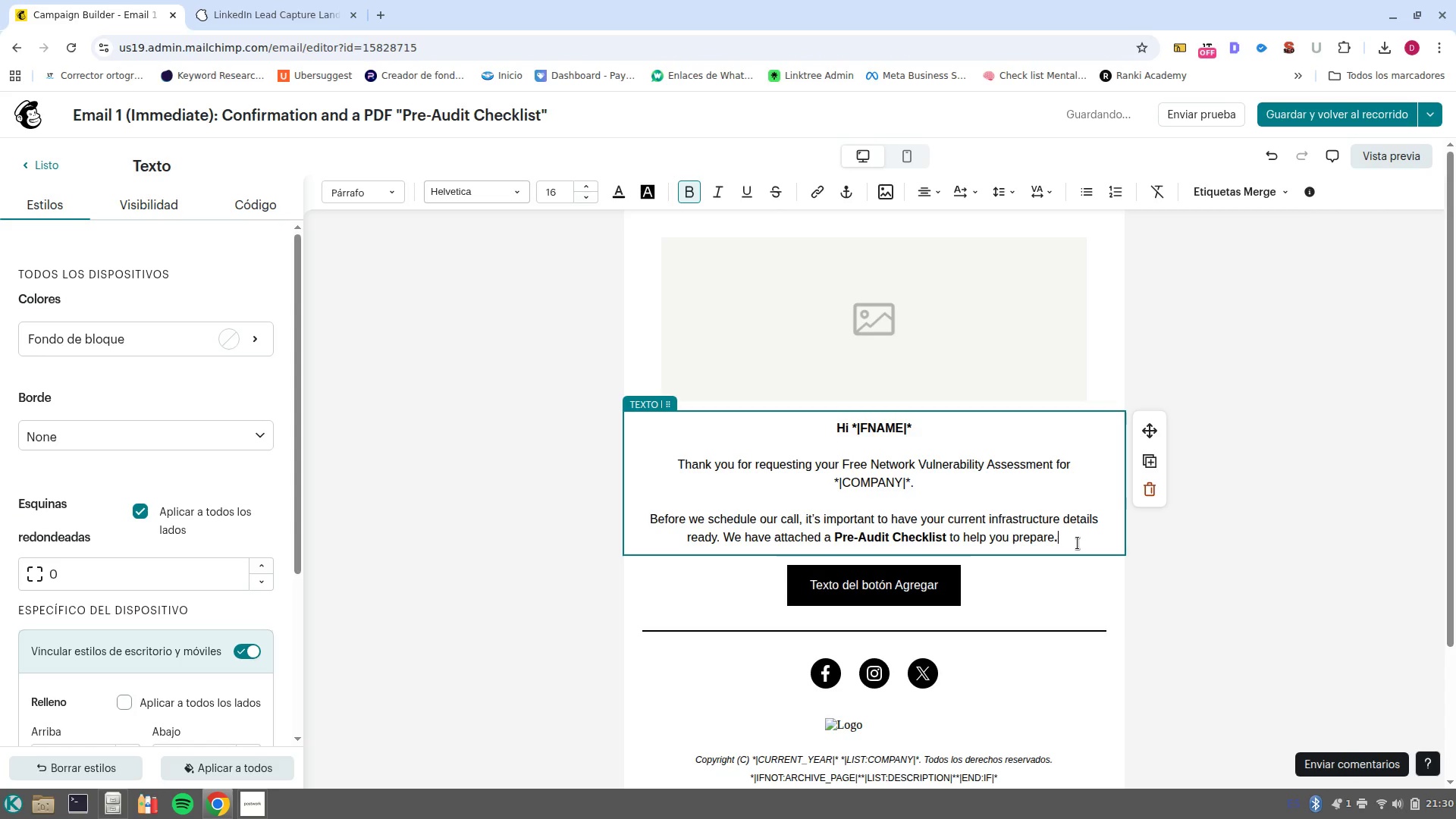 
key(Enter)
 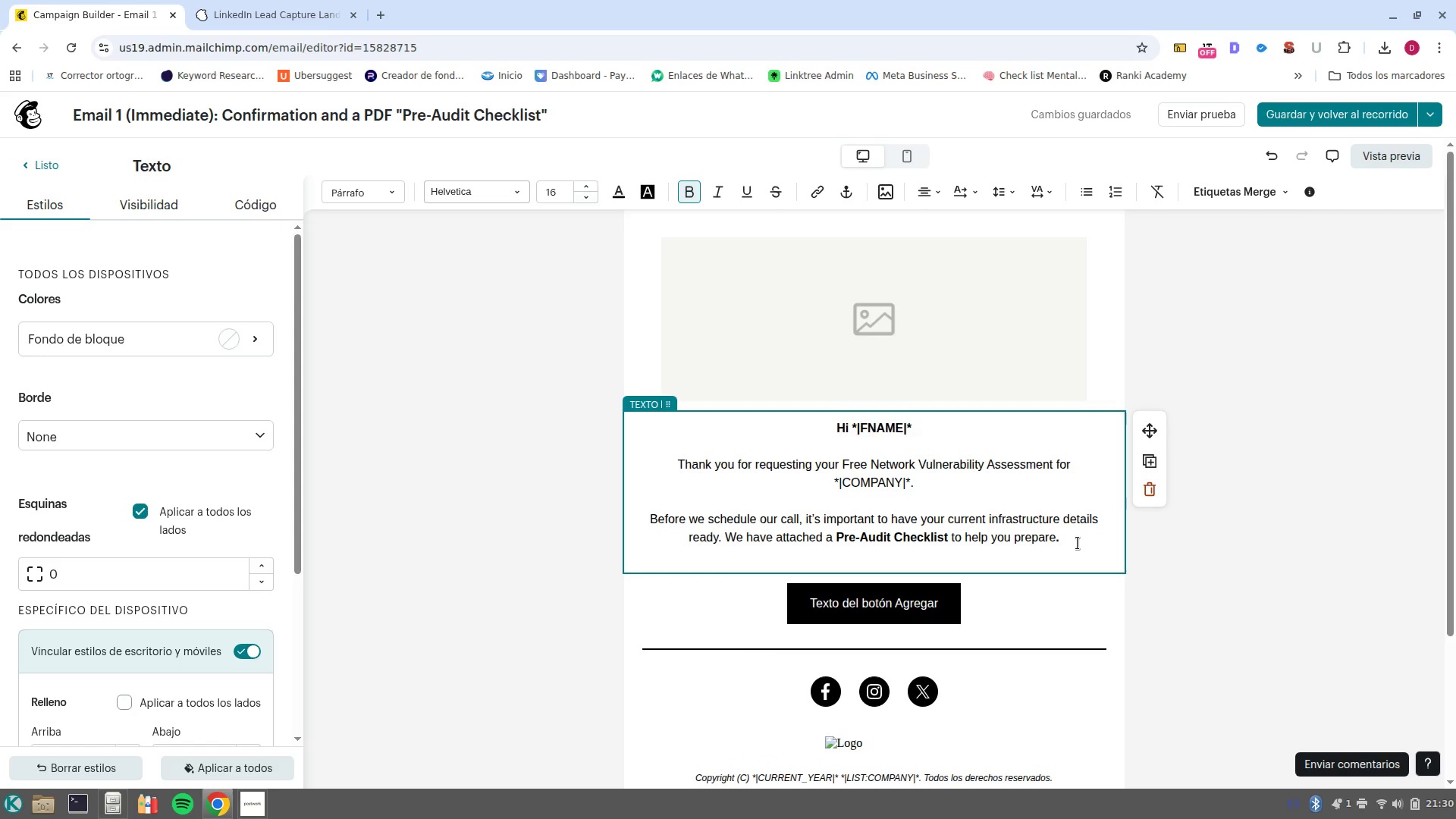 
wait(13.17)
 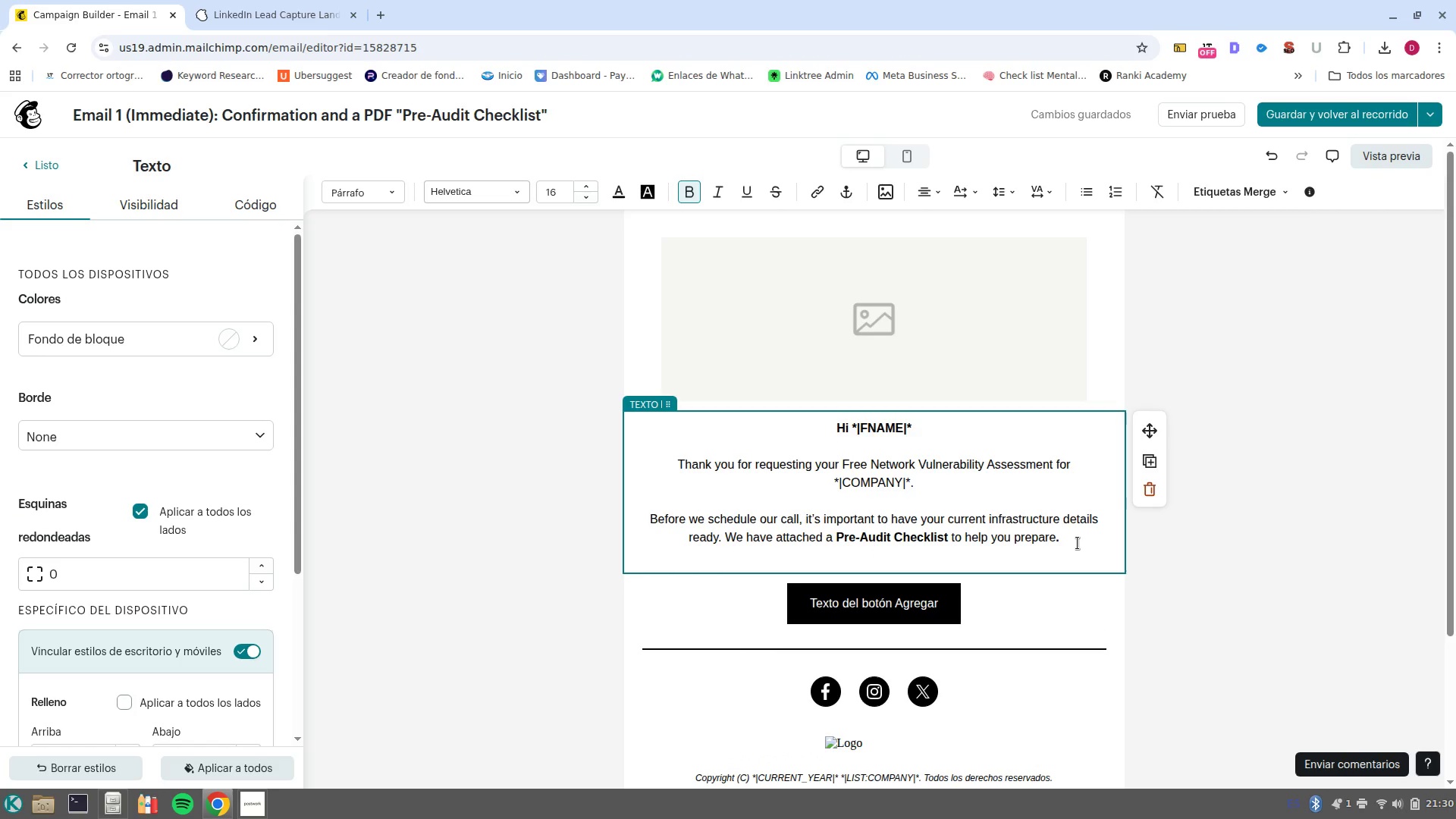 
left_click([265, 704])